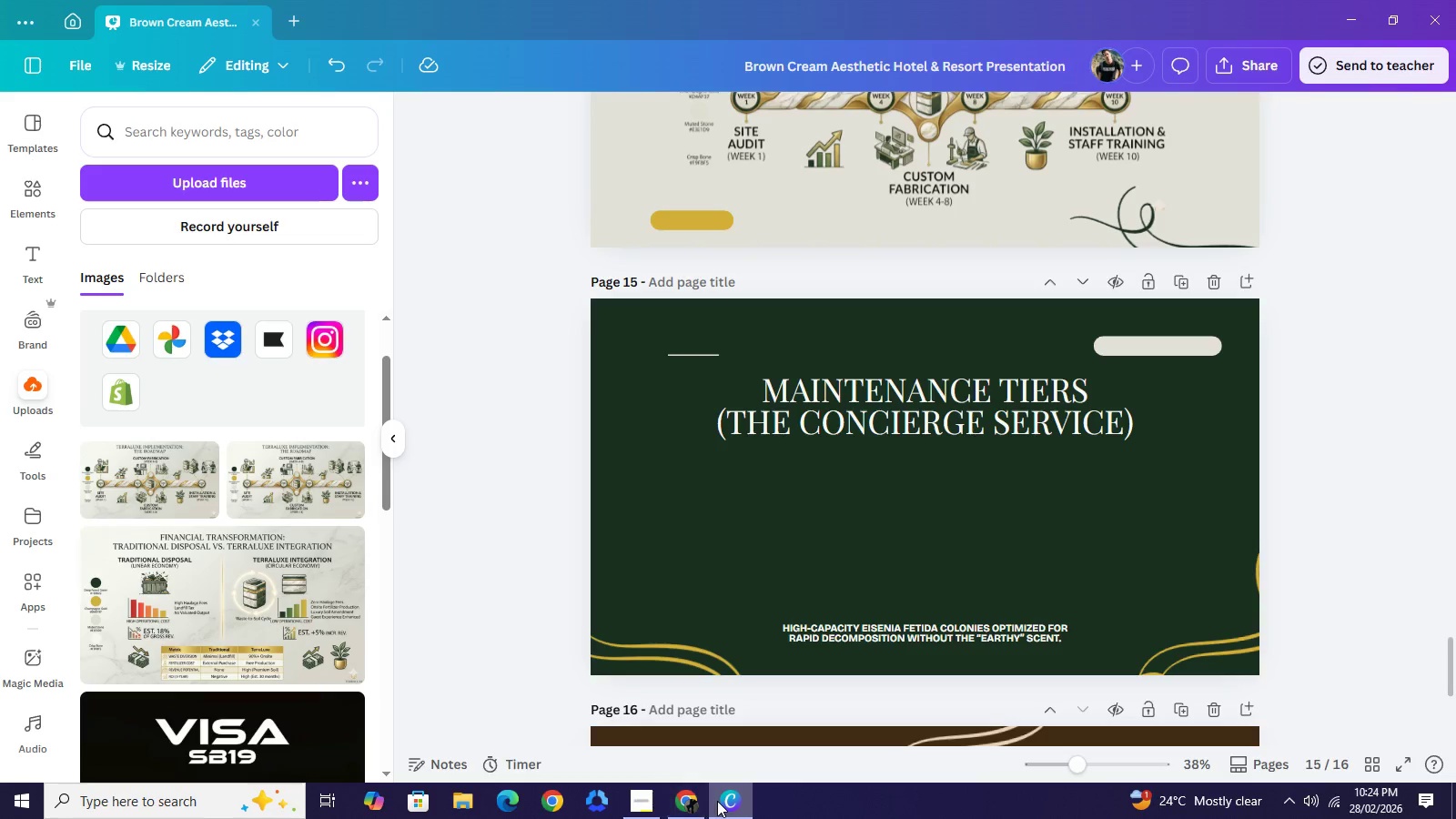 
left_click([717, 801])
 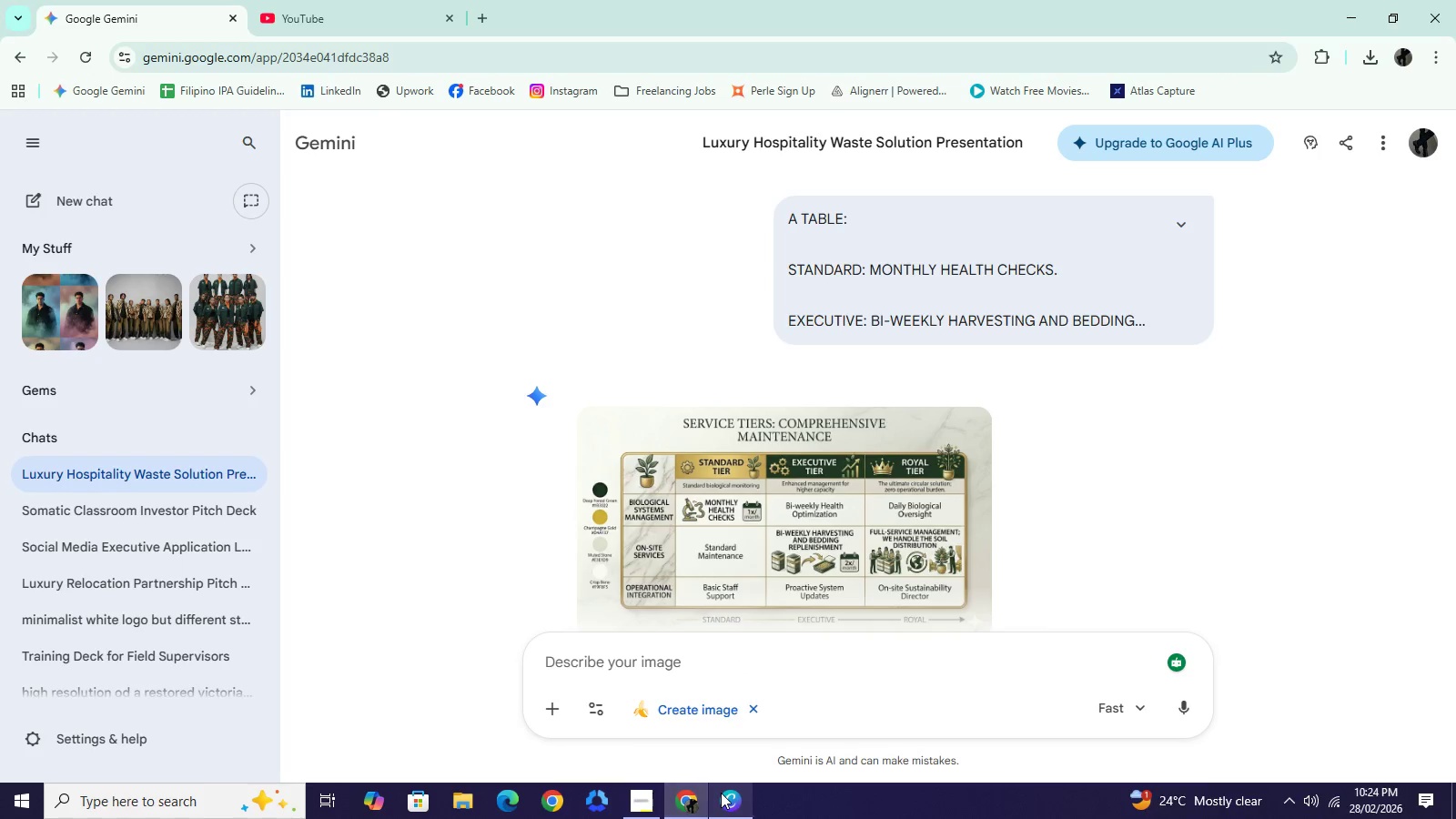 
left_click([742, 799])
 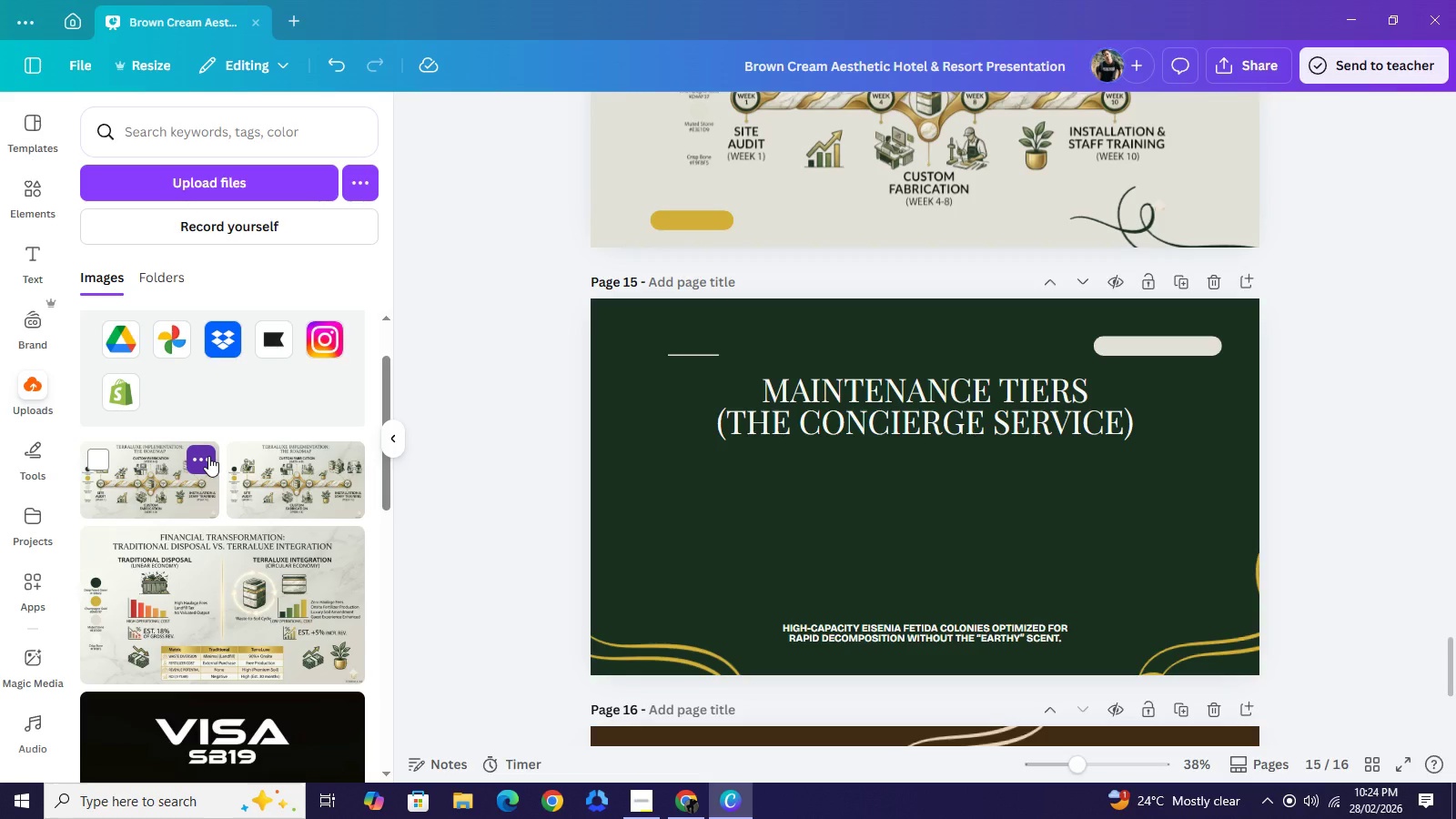 
left_click([208, 456])
 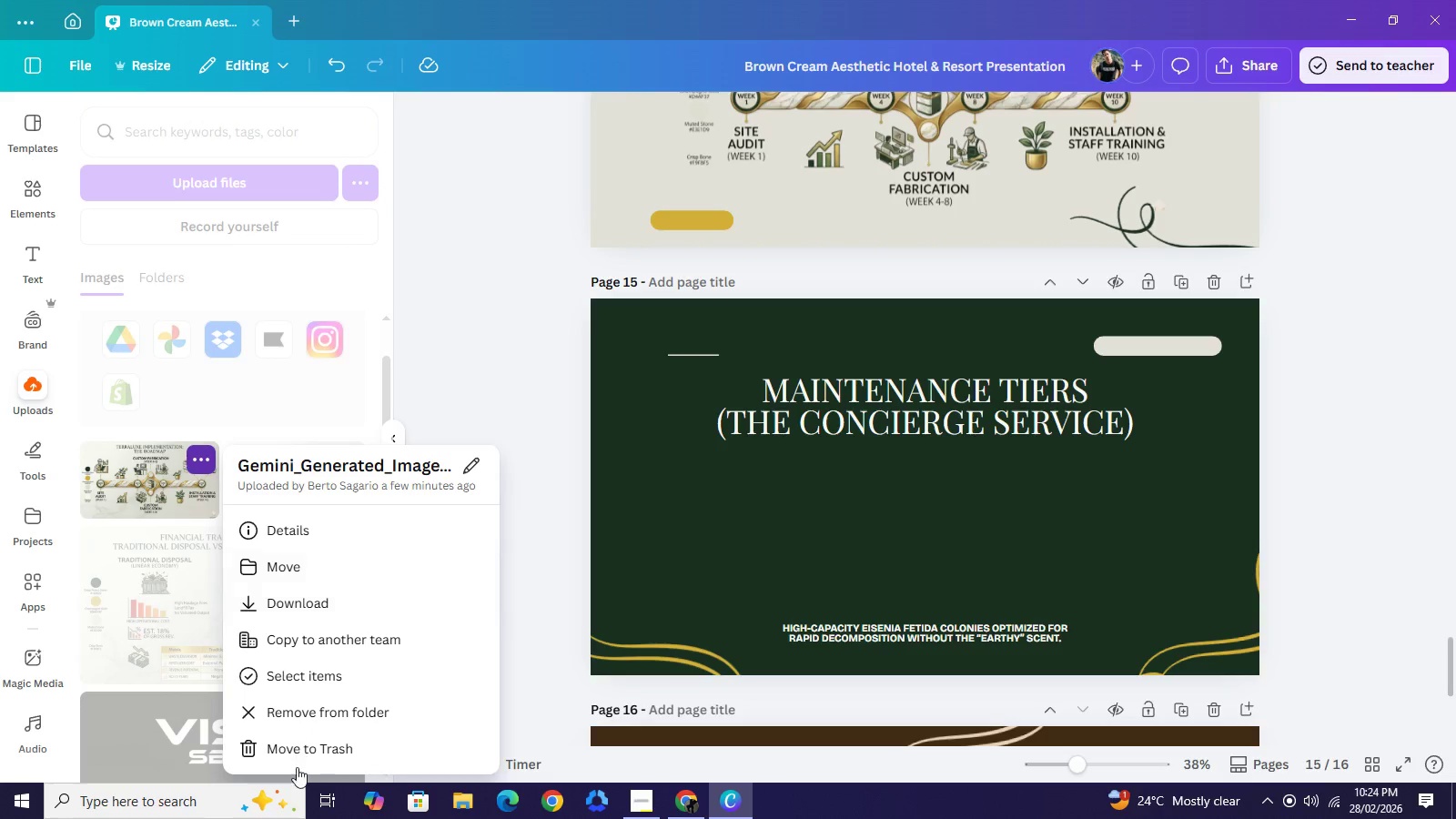 
left_click([304, 754])
 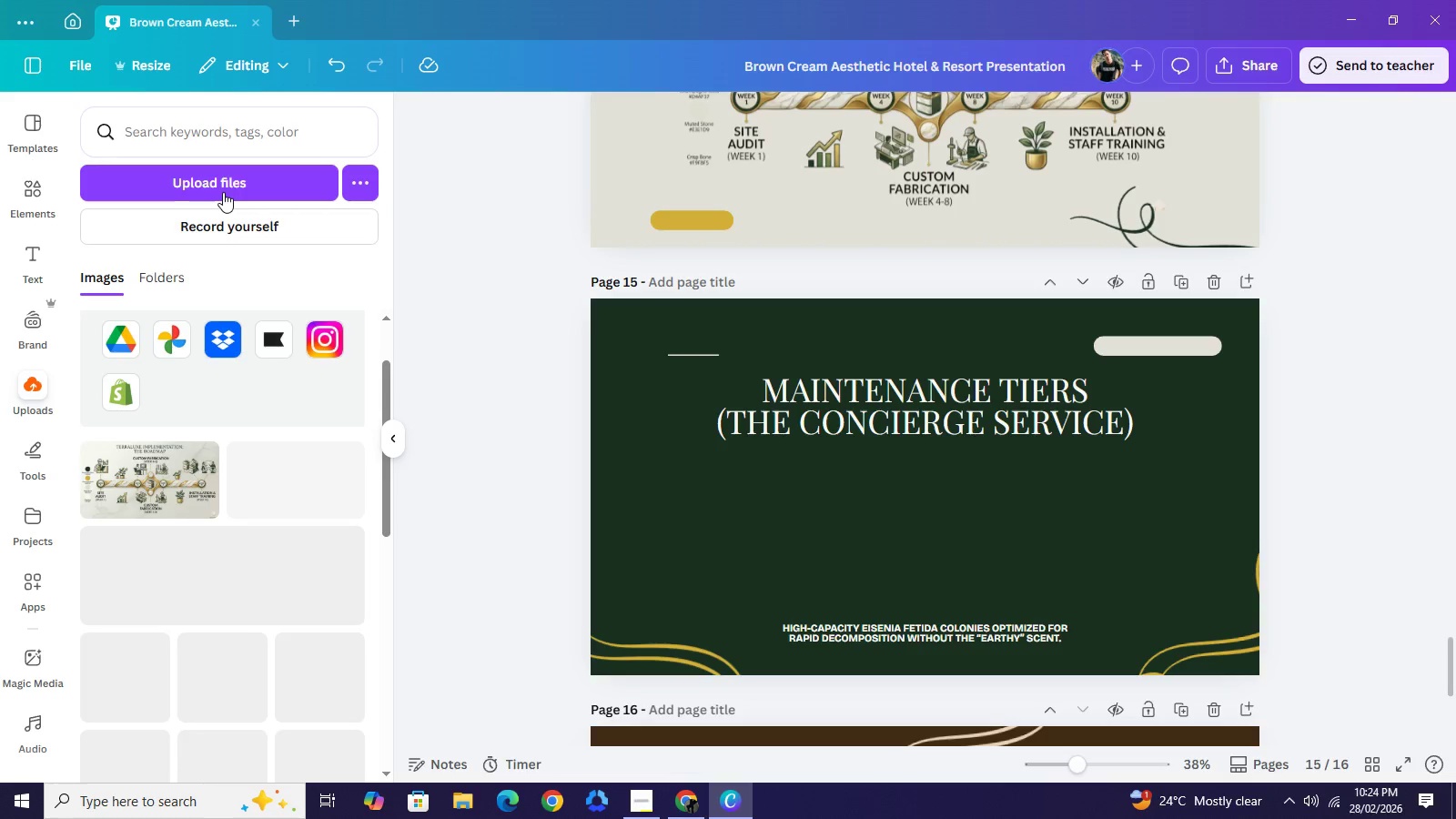 
left_click([223, 192])
 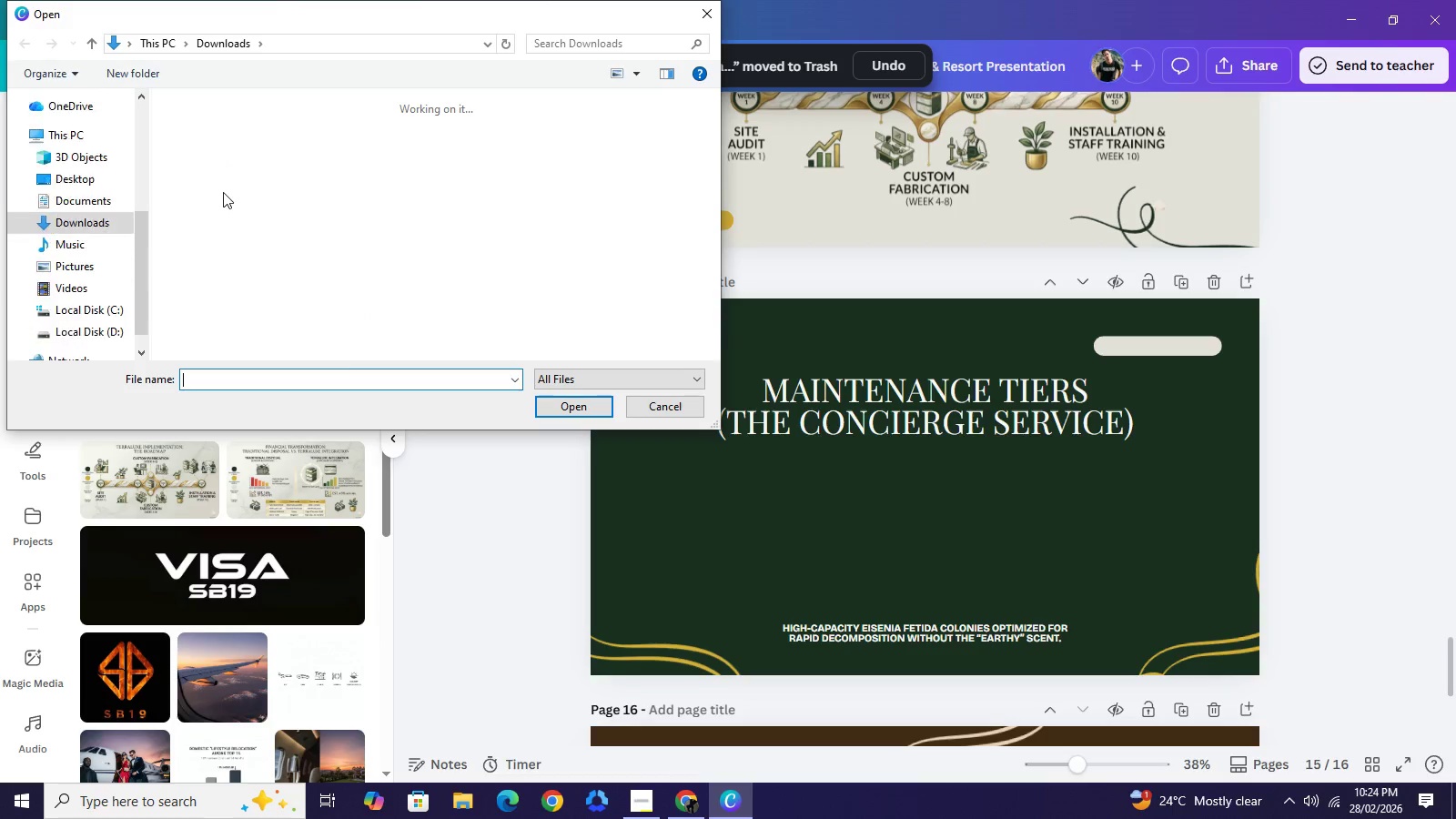 
mouse_move([246, 221])
 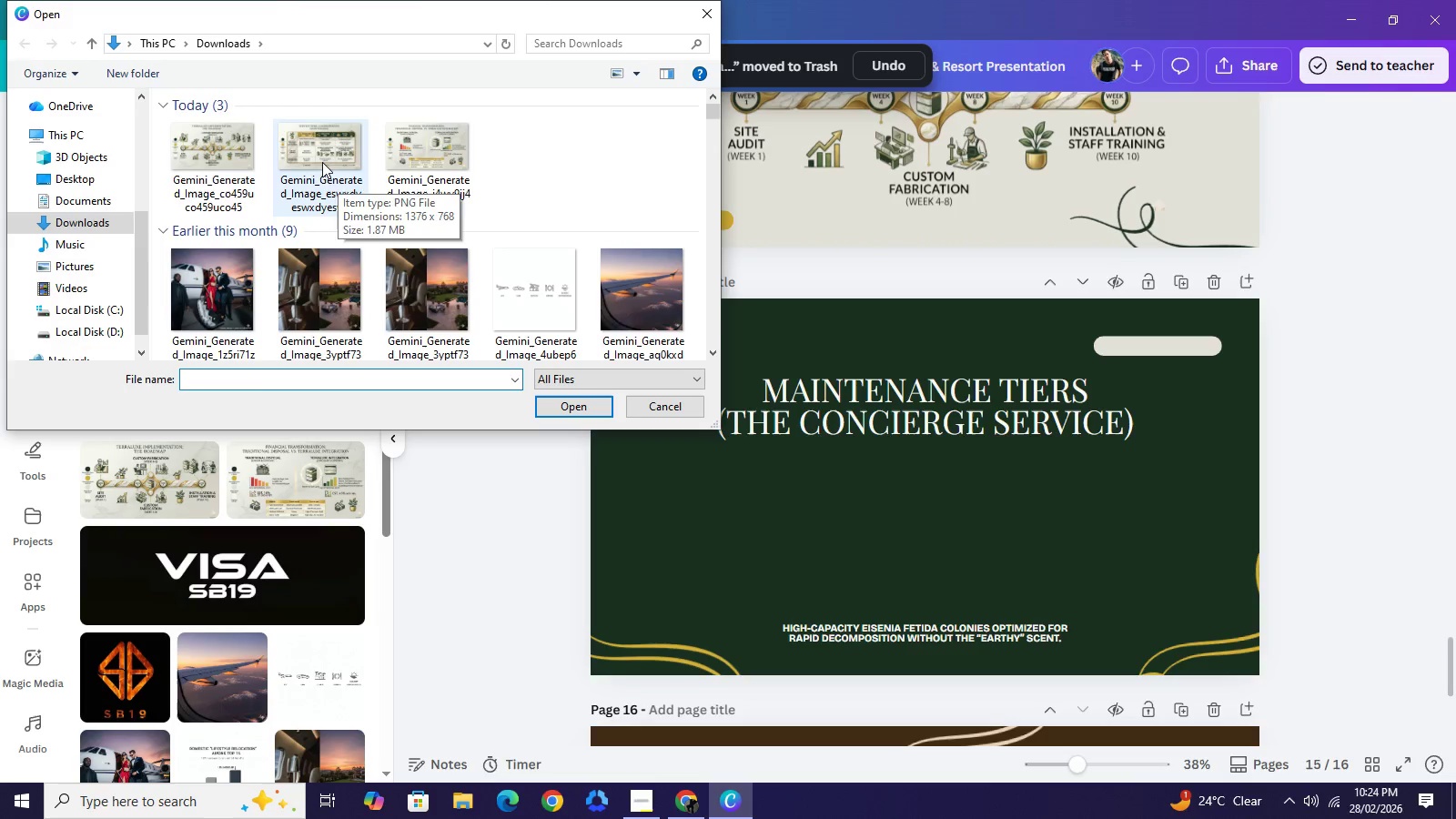 
left_click([322, 162])
 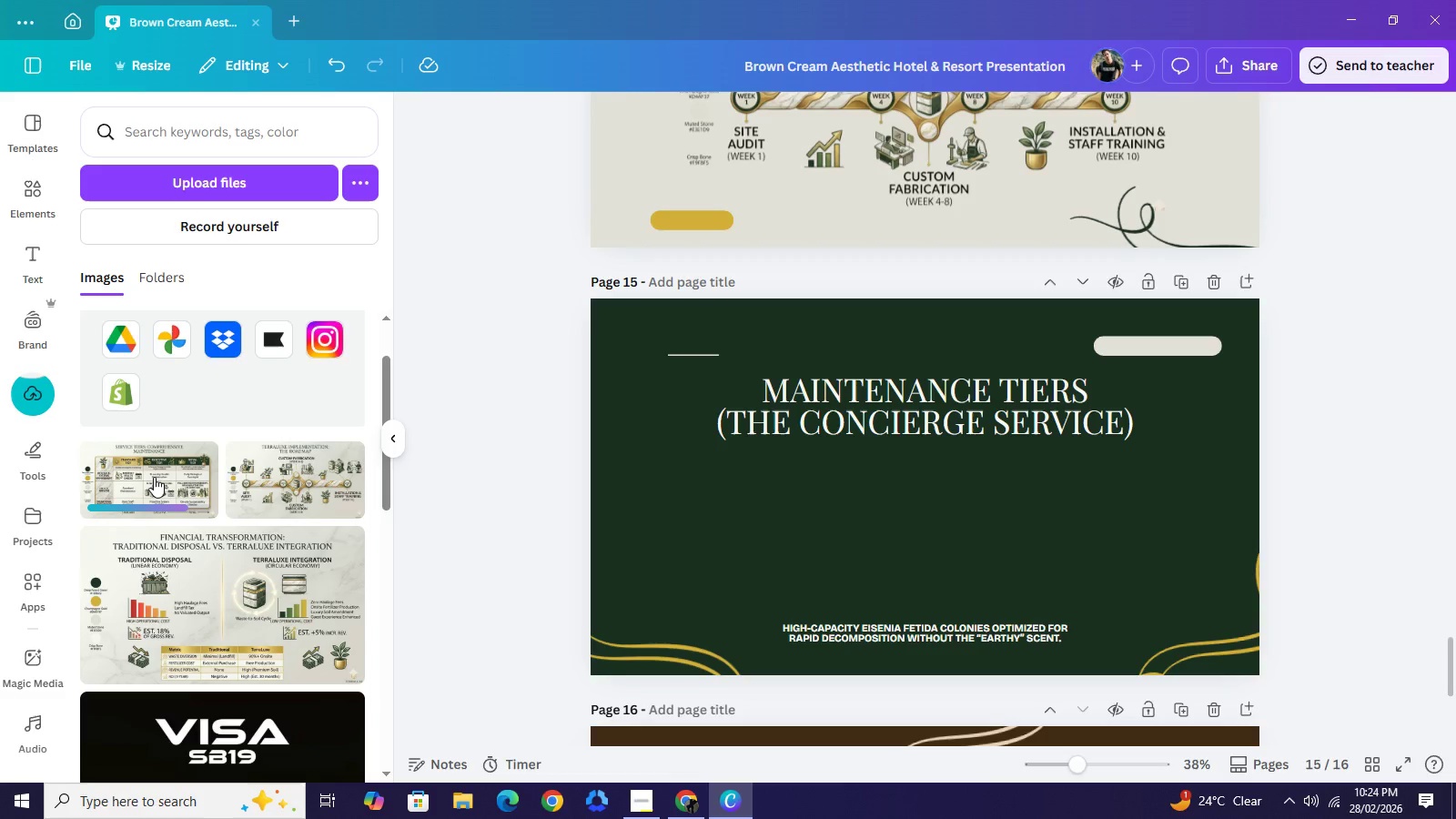 
wait(6.83)
 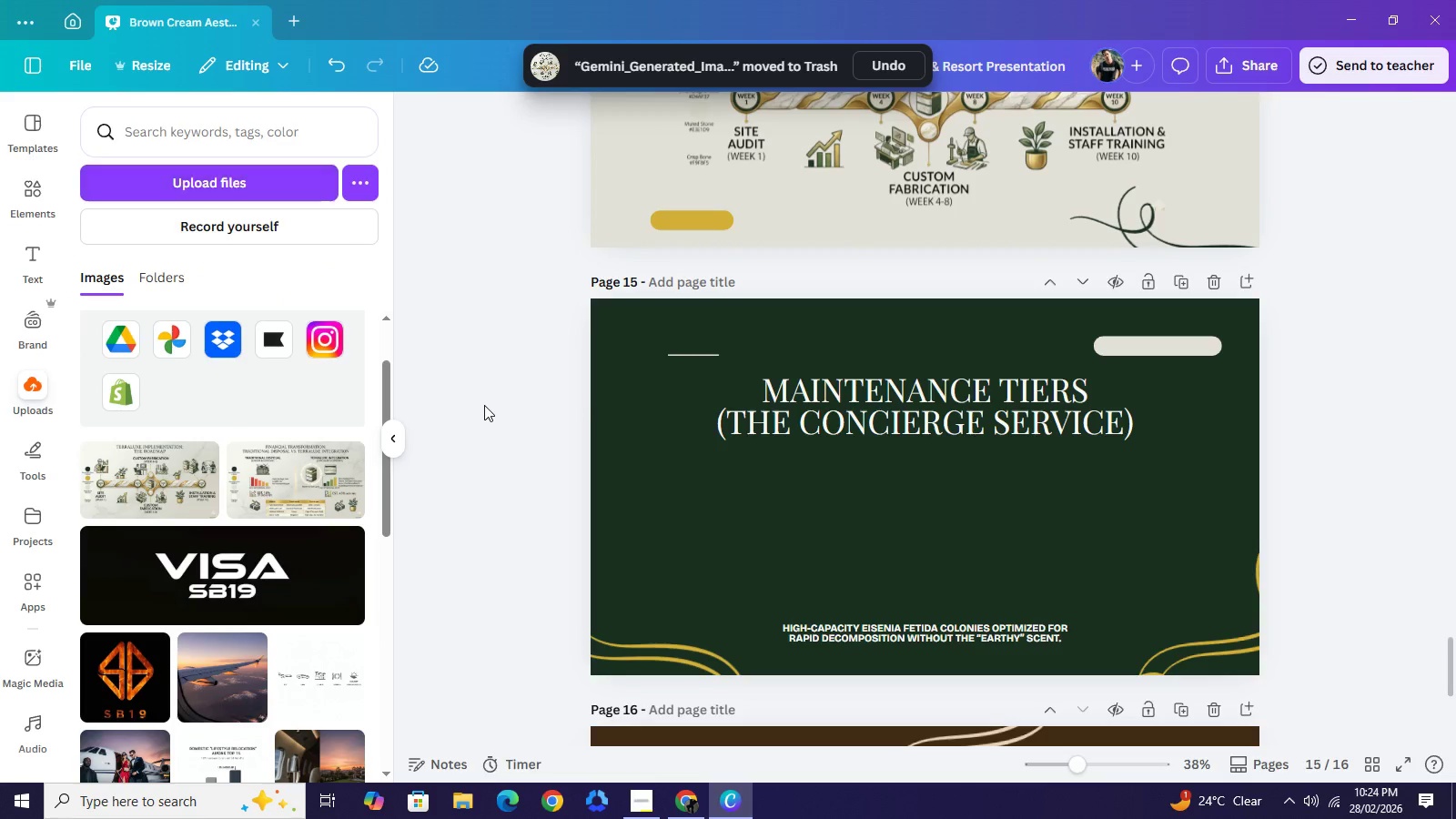 
left_click([154, 477])
 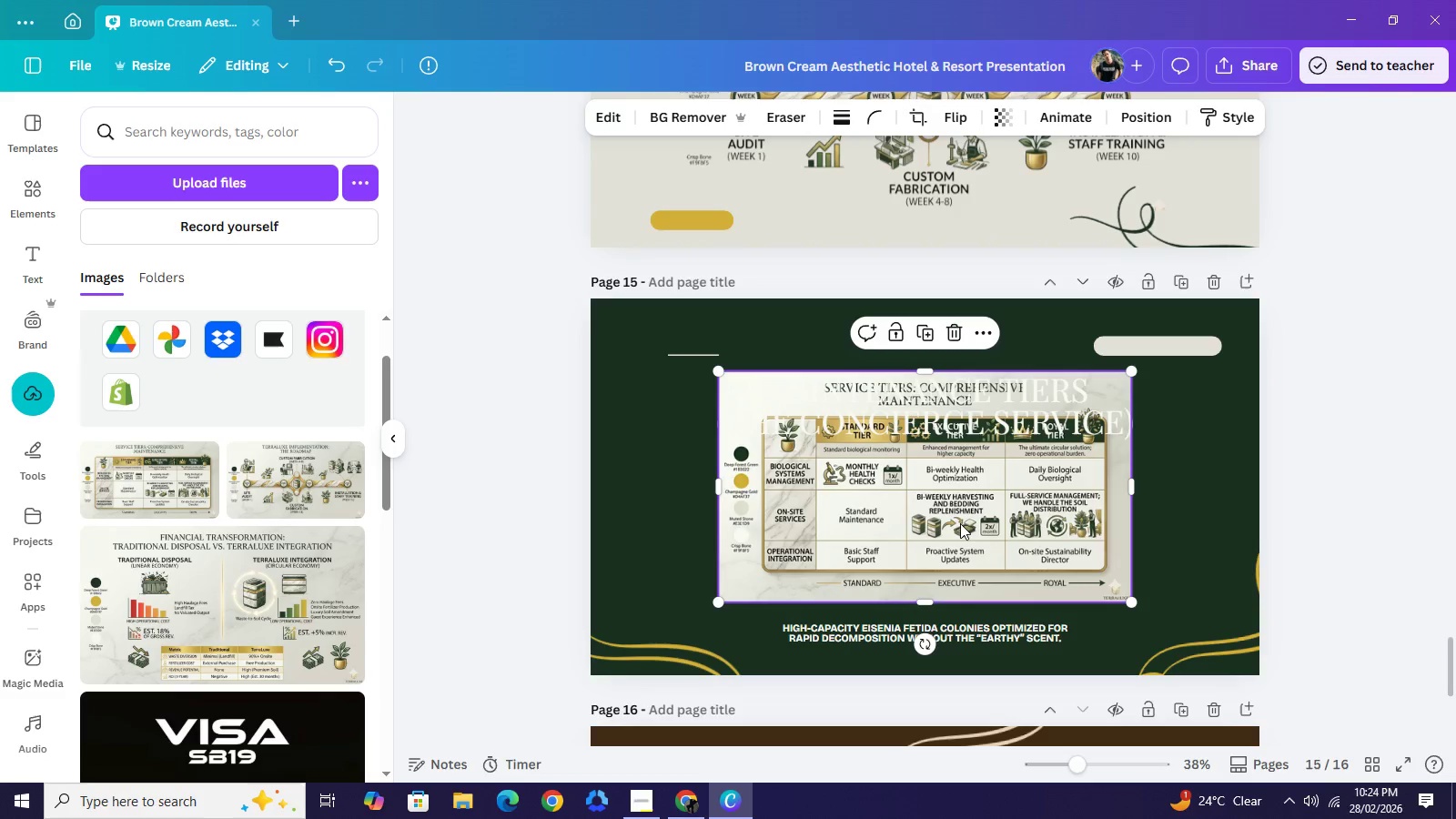 
left_click_drag(start_coordinate=[918, 522], to_coordinate=[903, 569])
 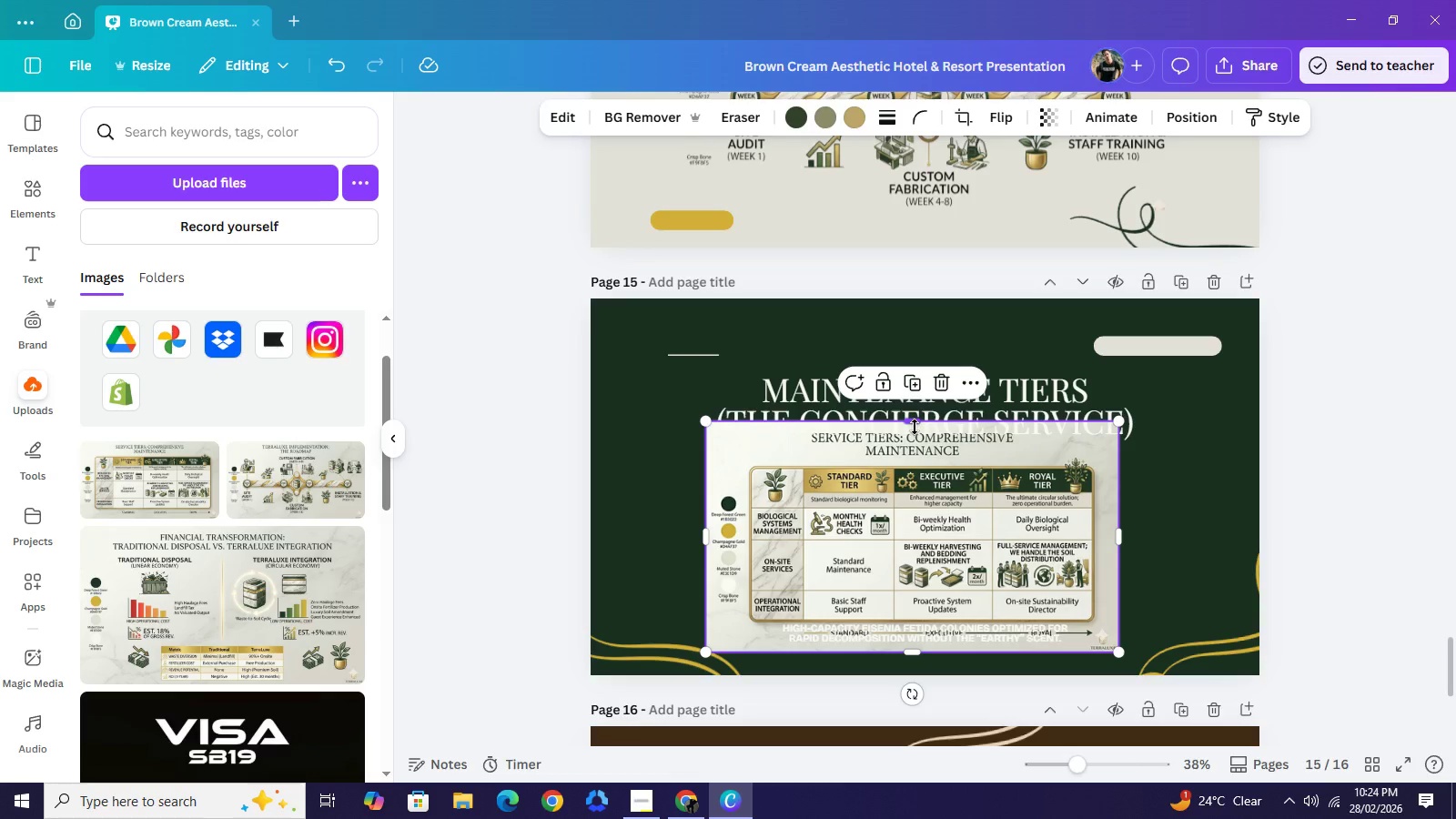 
left_click_drag(start_coordinate=[915, 427], to_coordinate=[931, 461])
 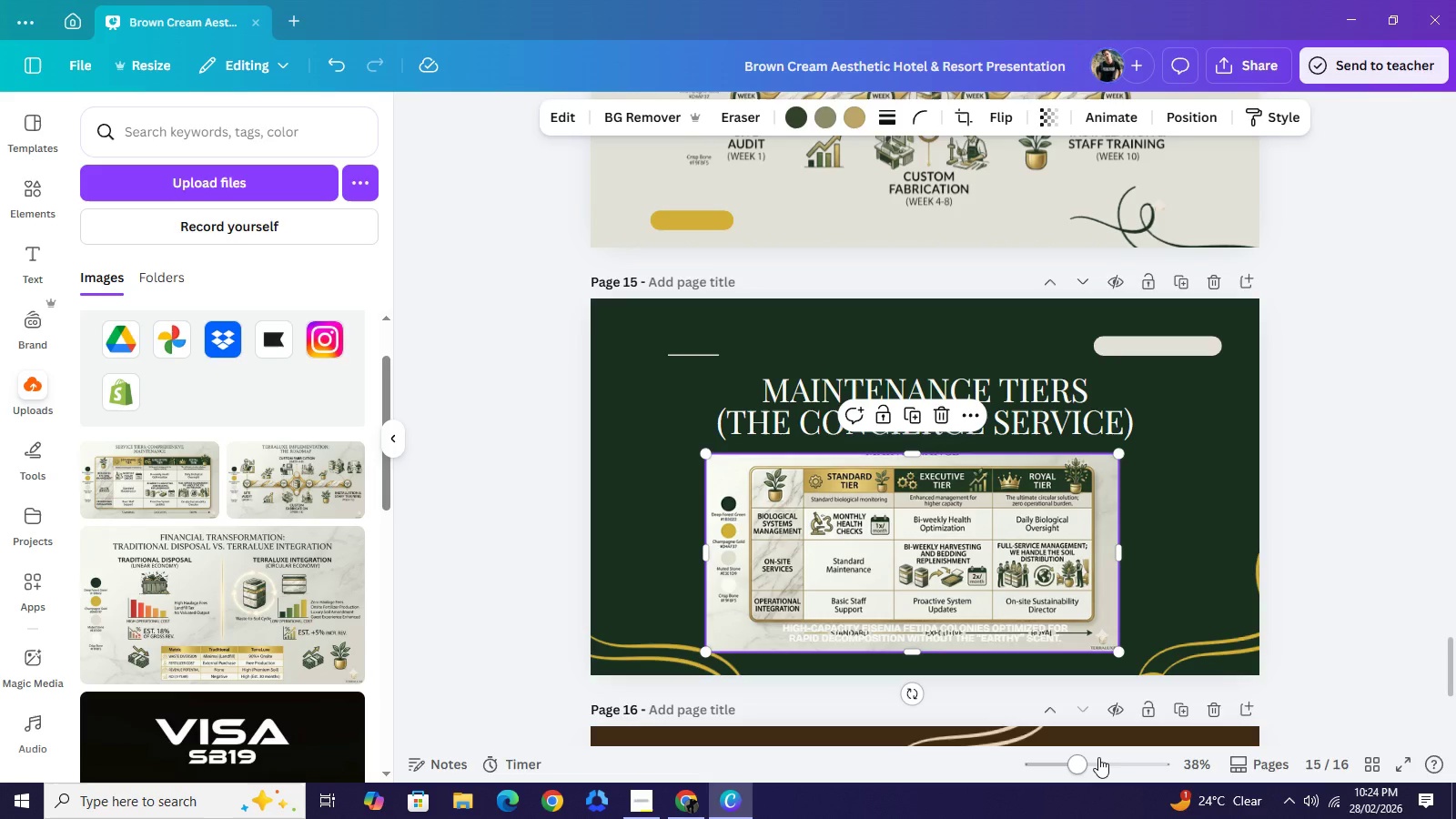 
left_click([1098, 757])
 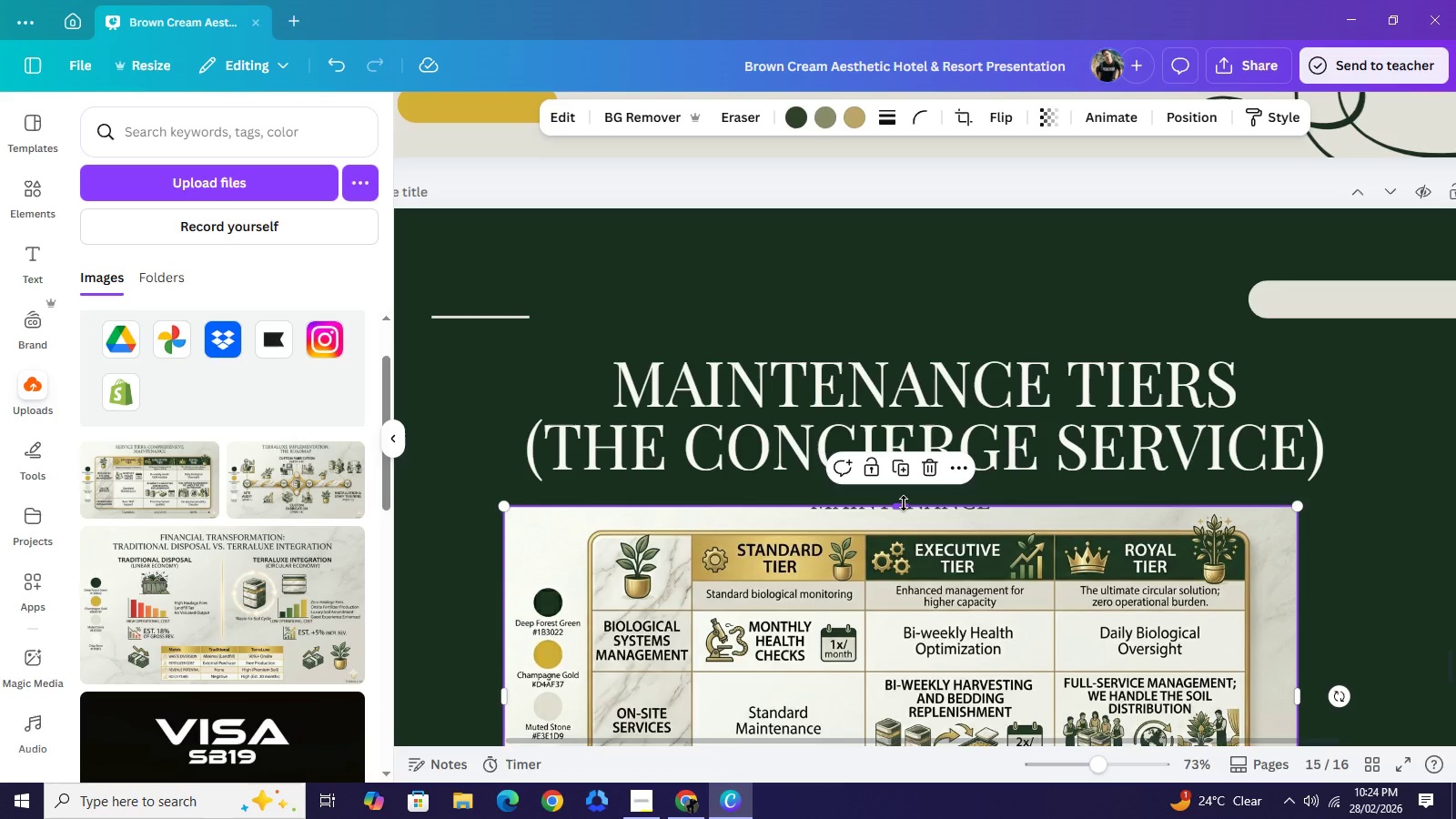 
left_click_drag(start_coordinate=[904, 503], to_coordinate=[915, 510])
 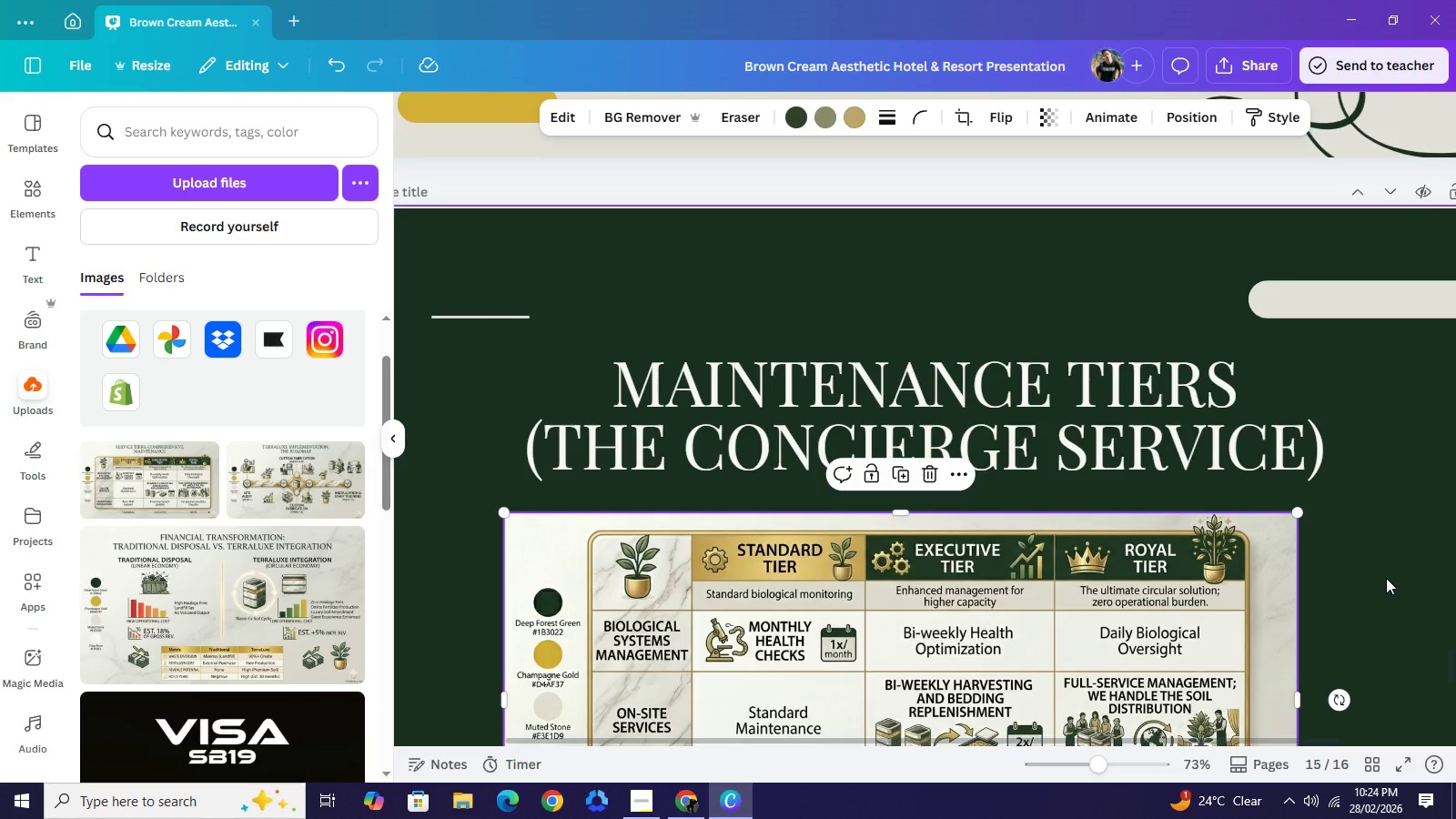 
left_click([1386, 577])
 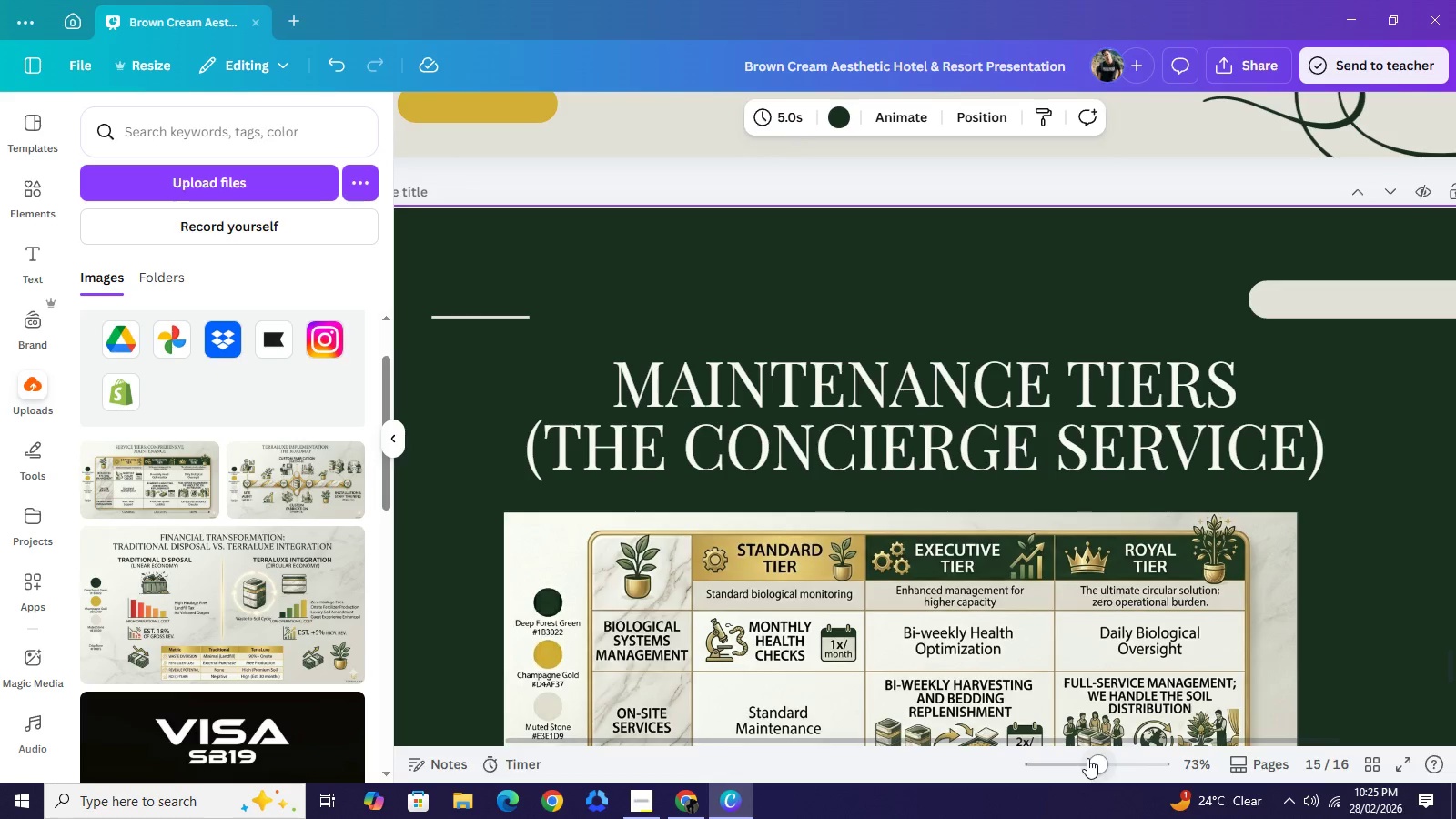 
left_click([1087, 758])
 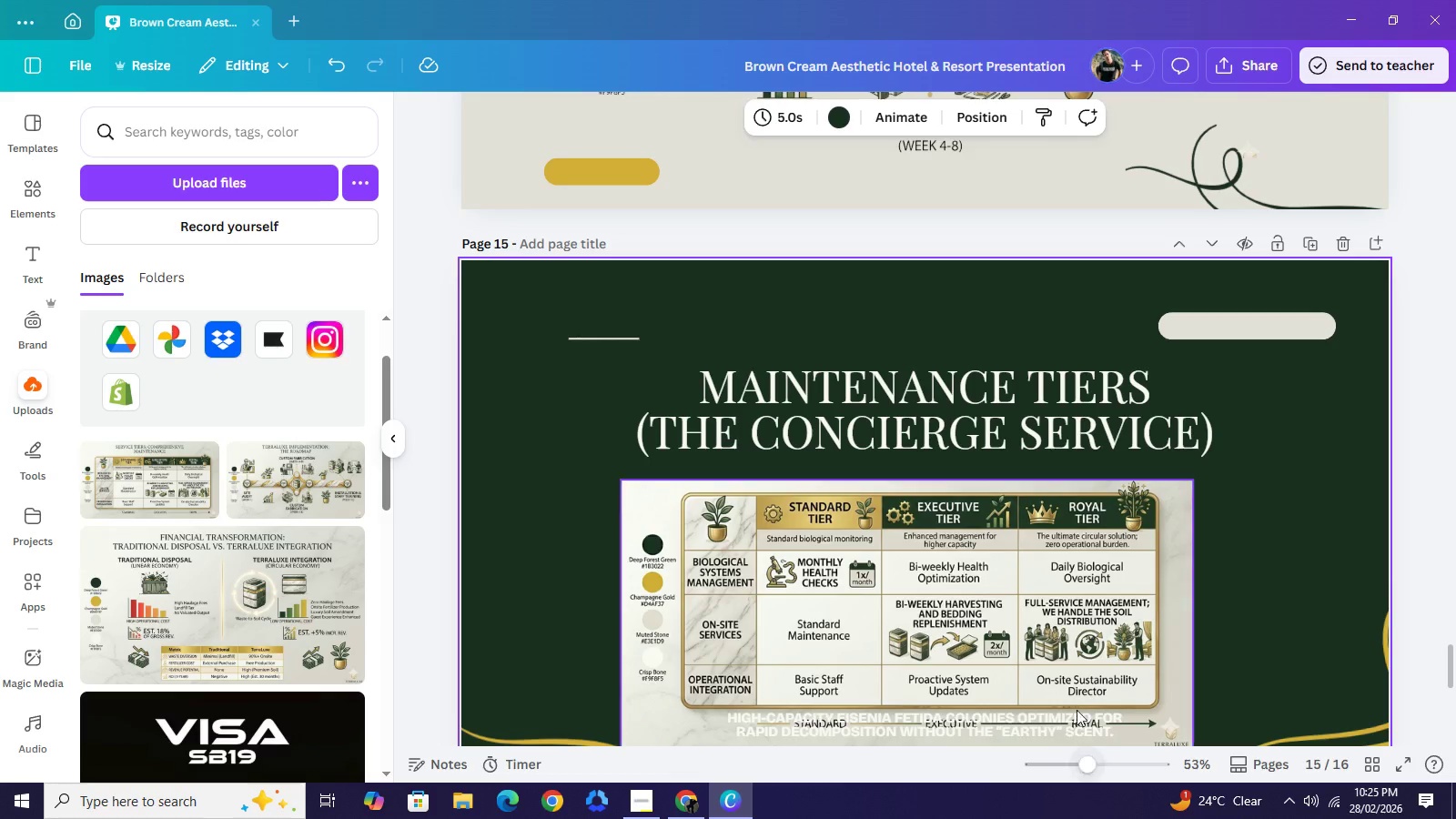 
scroll: coordinate [1090, 674], scroll_direction: down, amount: 1.0
 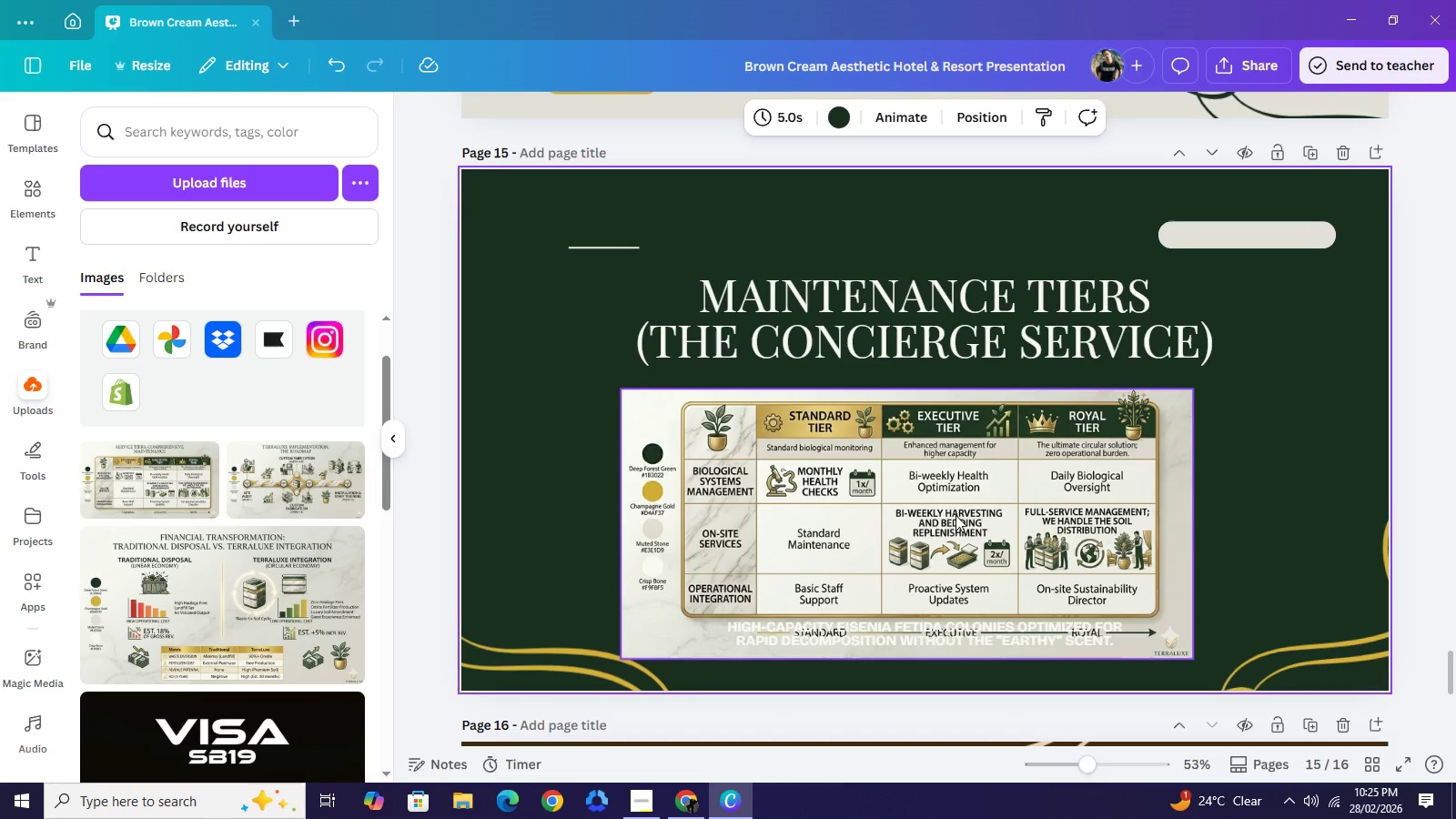 
left_click_drag(start_coordinate=[954, 516], to_coordinate=[983, 489])
 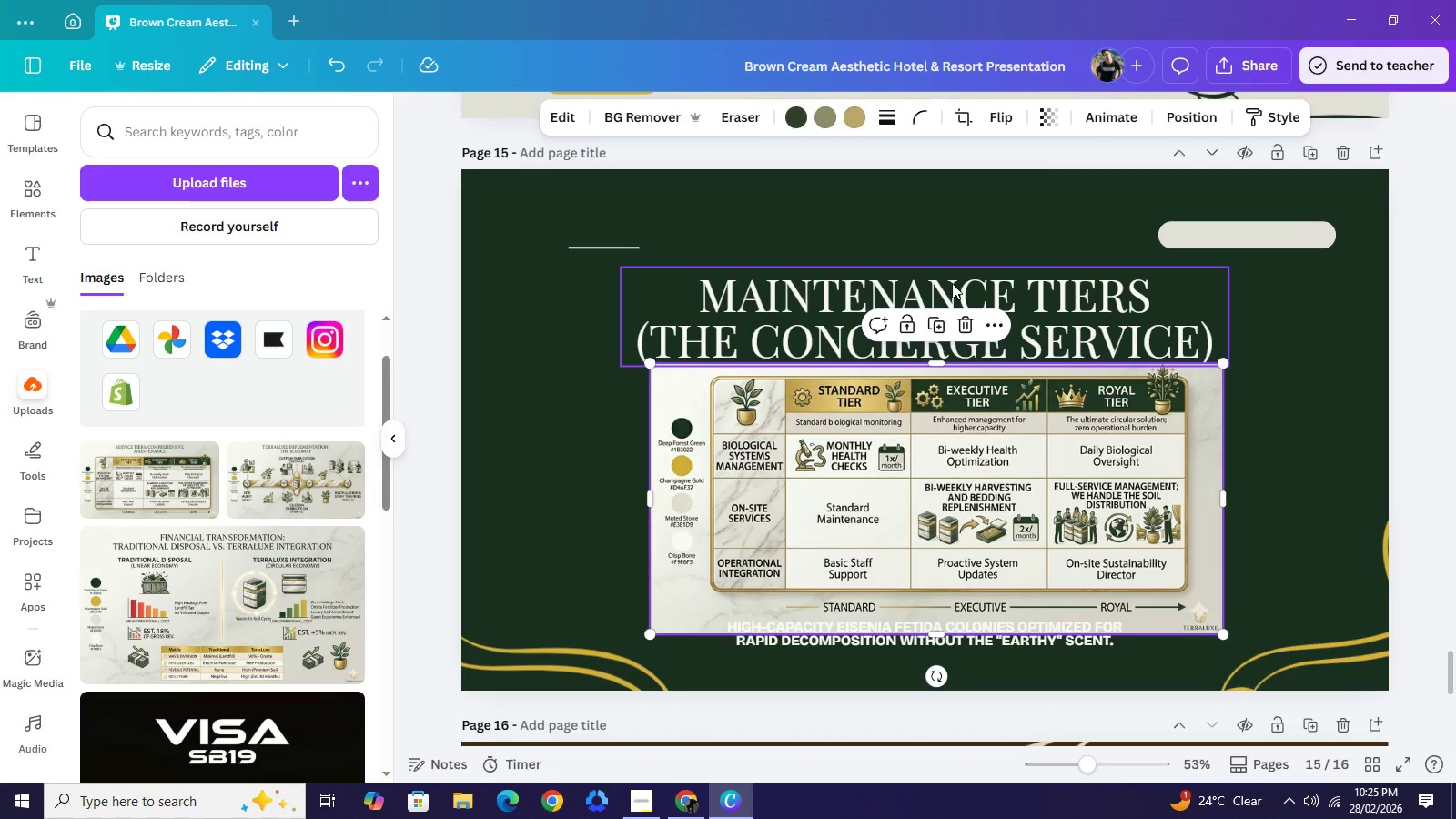 
left_click_drag(start_coordinate=[952, 283], to_coordinate=[953, 240])
 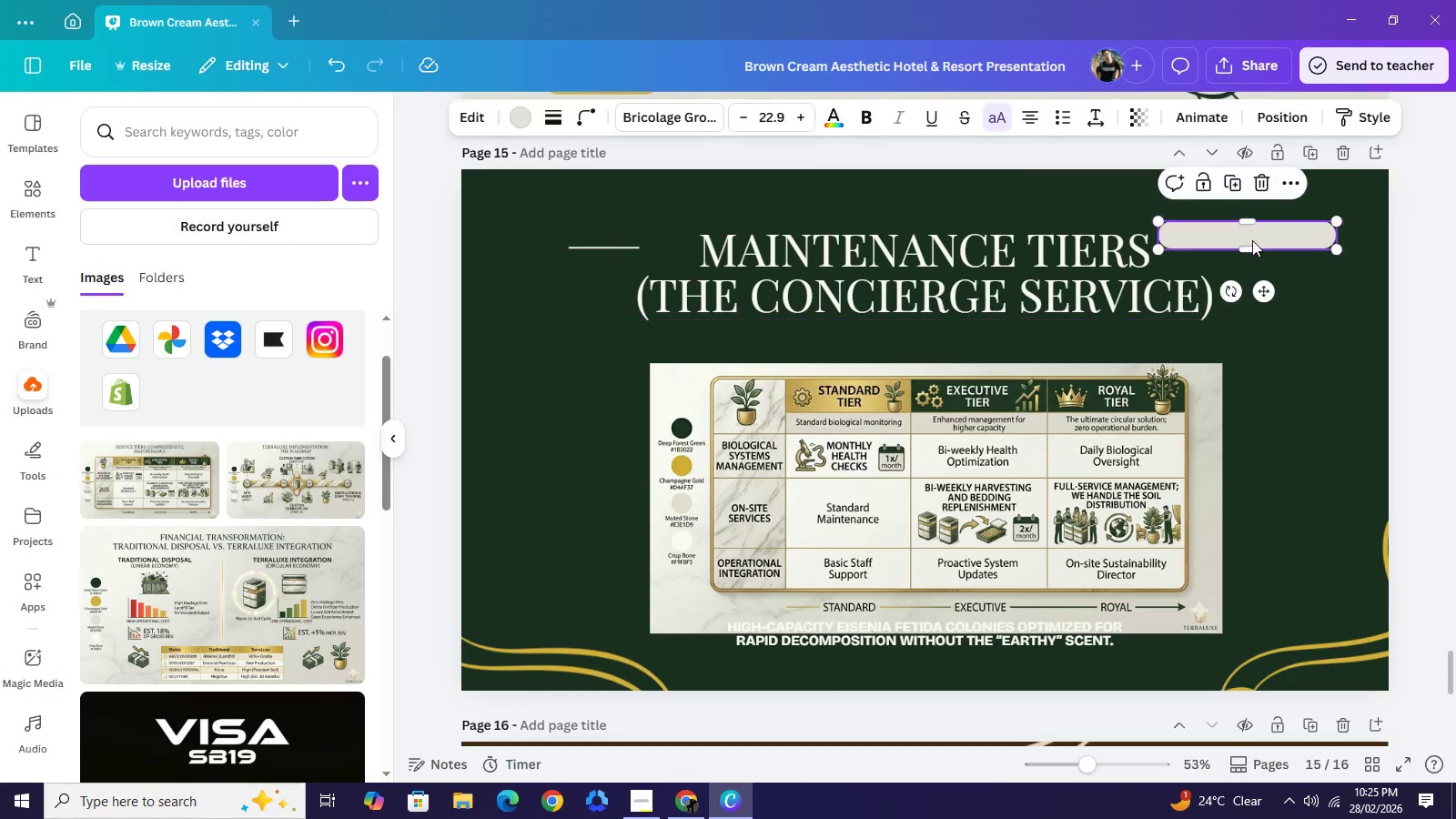 
left_click([1288, 234])
 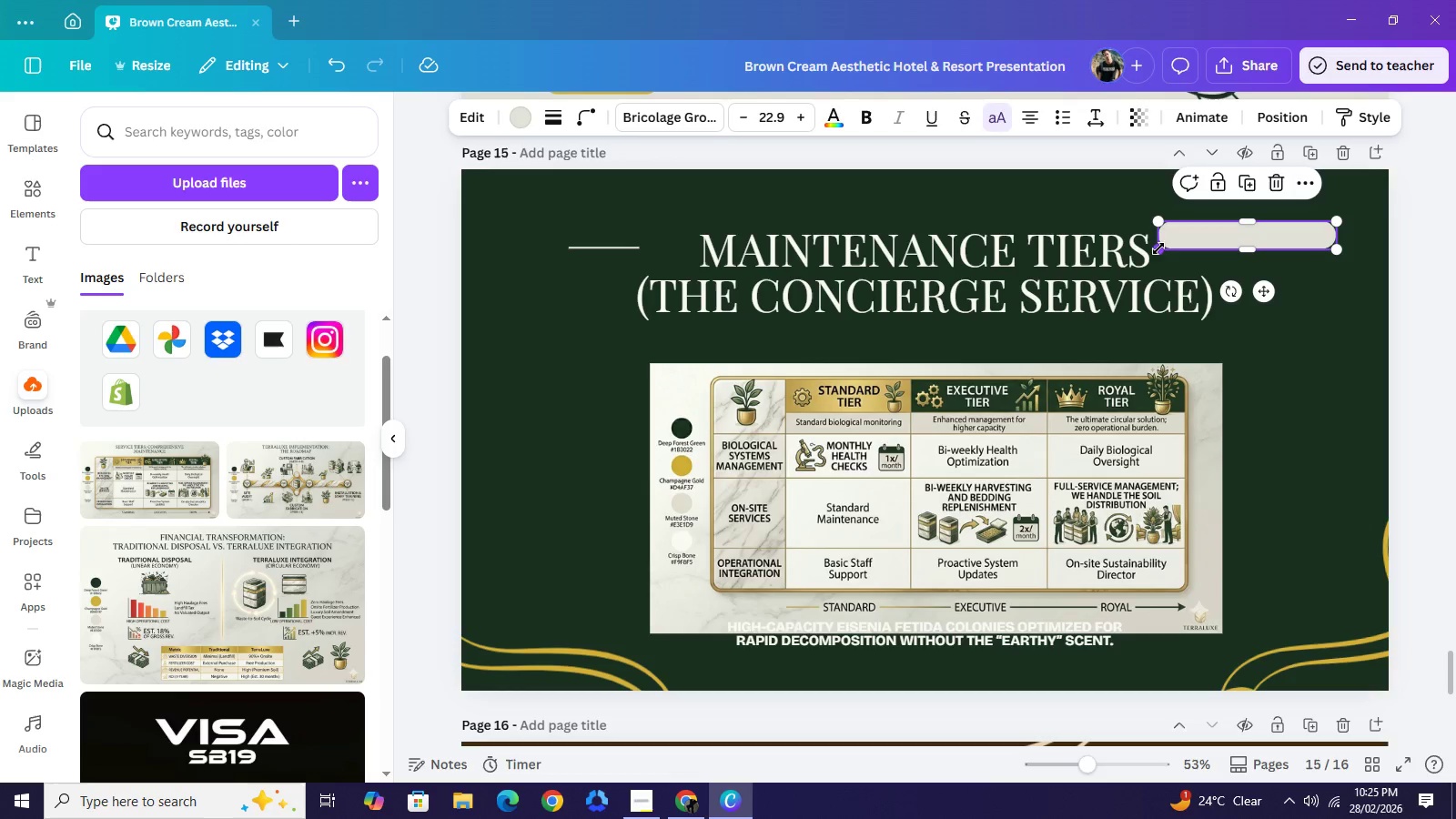 
left_click_drag(start_coordinate=[1158, 249], to_coordinate=[1204, 239])
 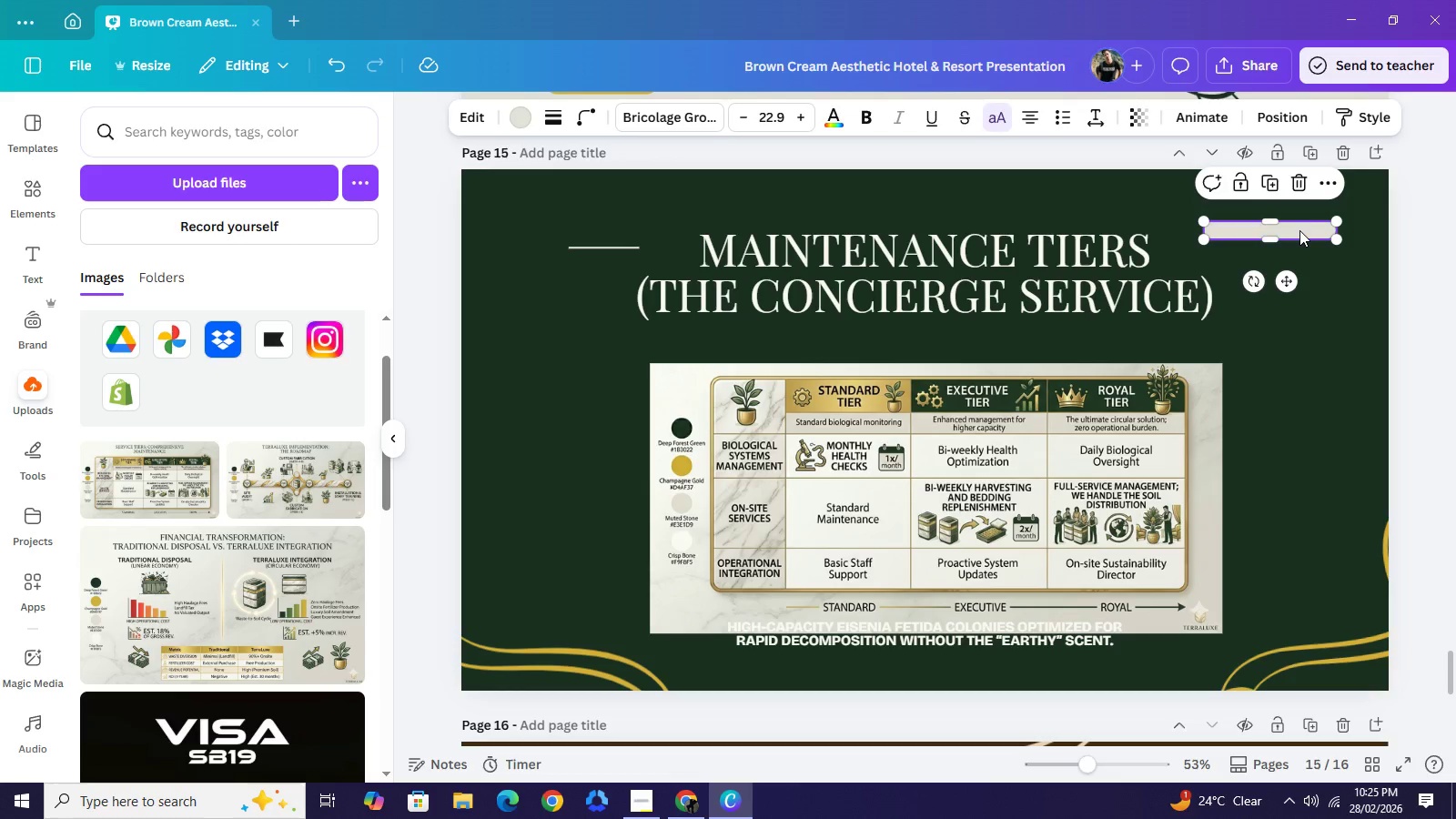 
left_click_drag(start_coordinate=[1299, 230], to_coordinate=[1291, 249])
 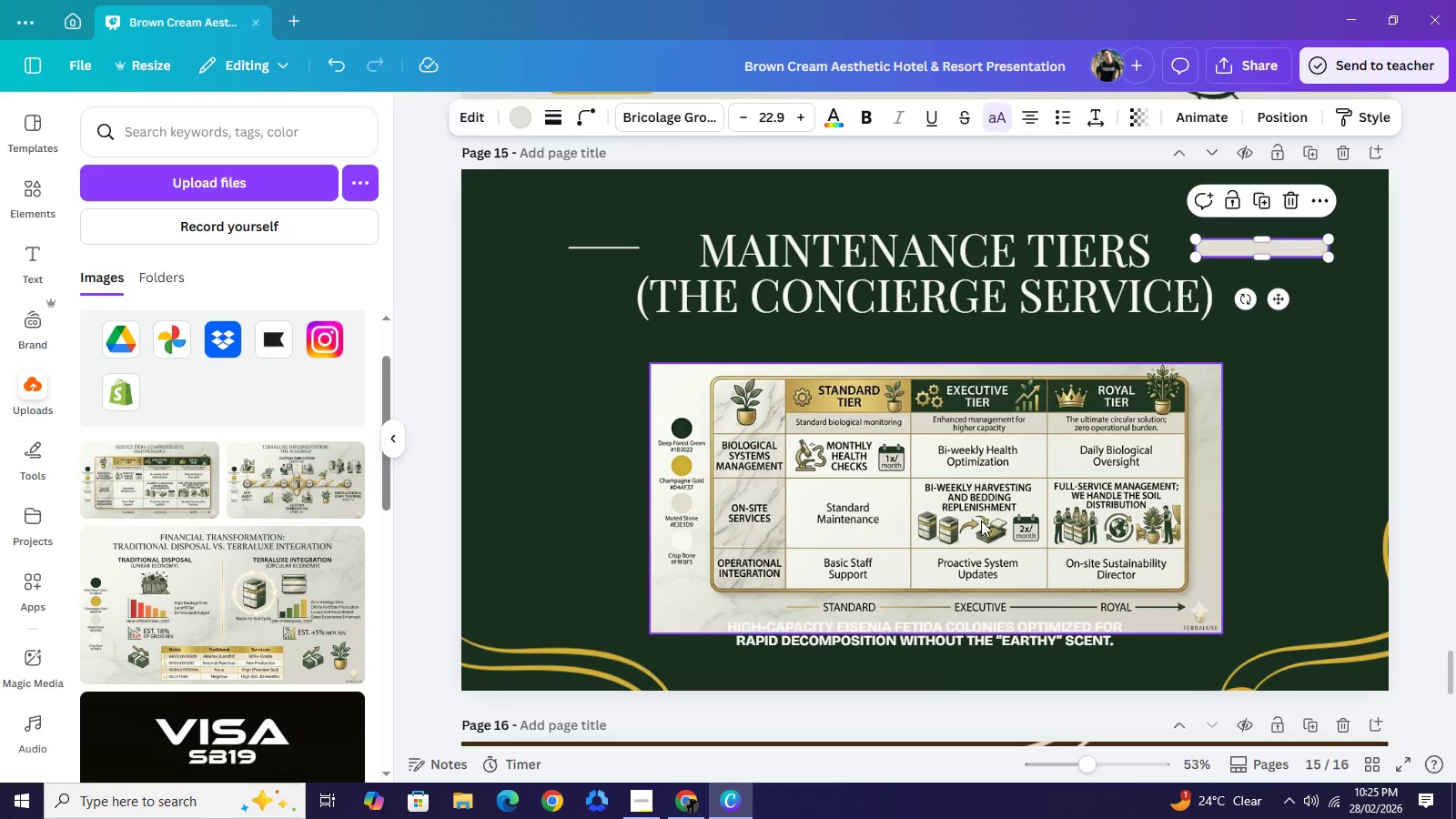 
left_click_drag(start_coordinate=[975, 524], to_coordinate=[967, 490])
 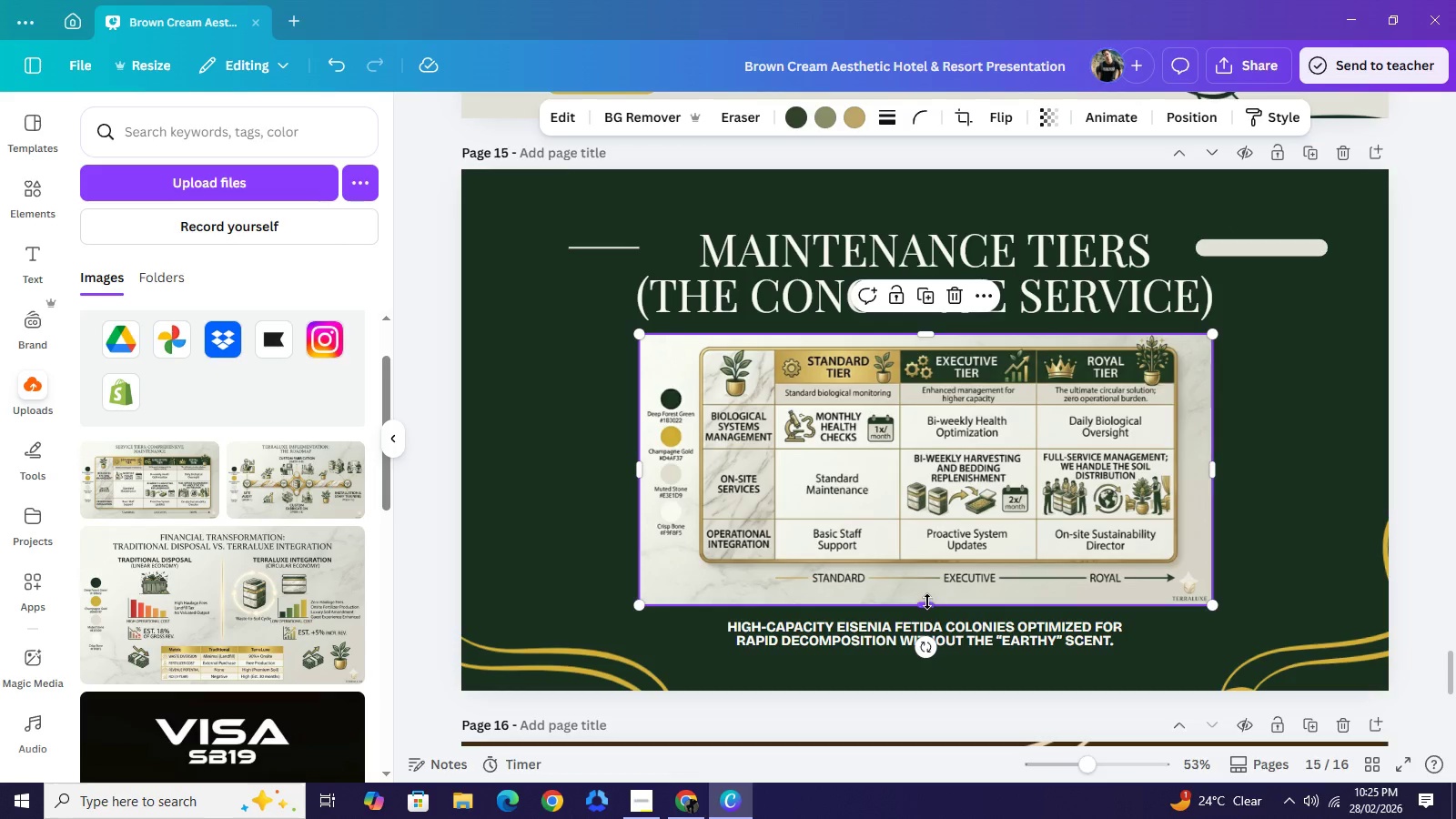 
left_click_drag(start_coordinate=[927, 602], to_coordinate=[943, 587])
 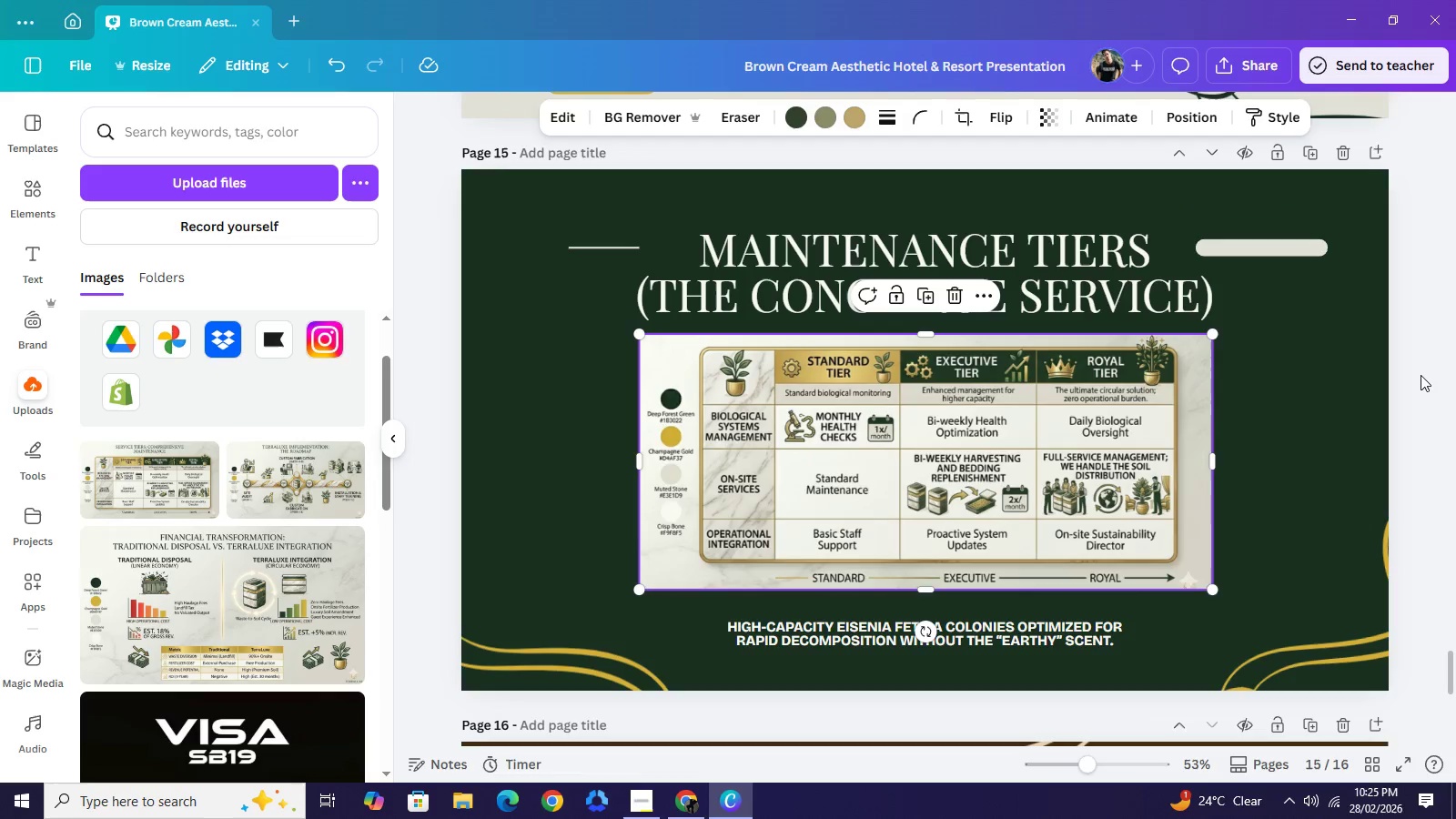 
left_click([1421, 375])
 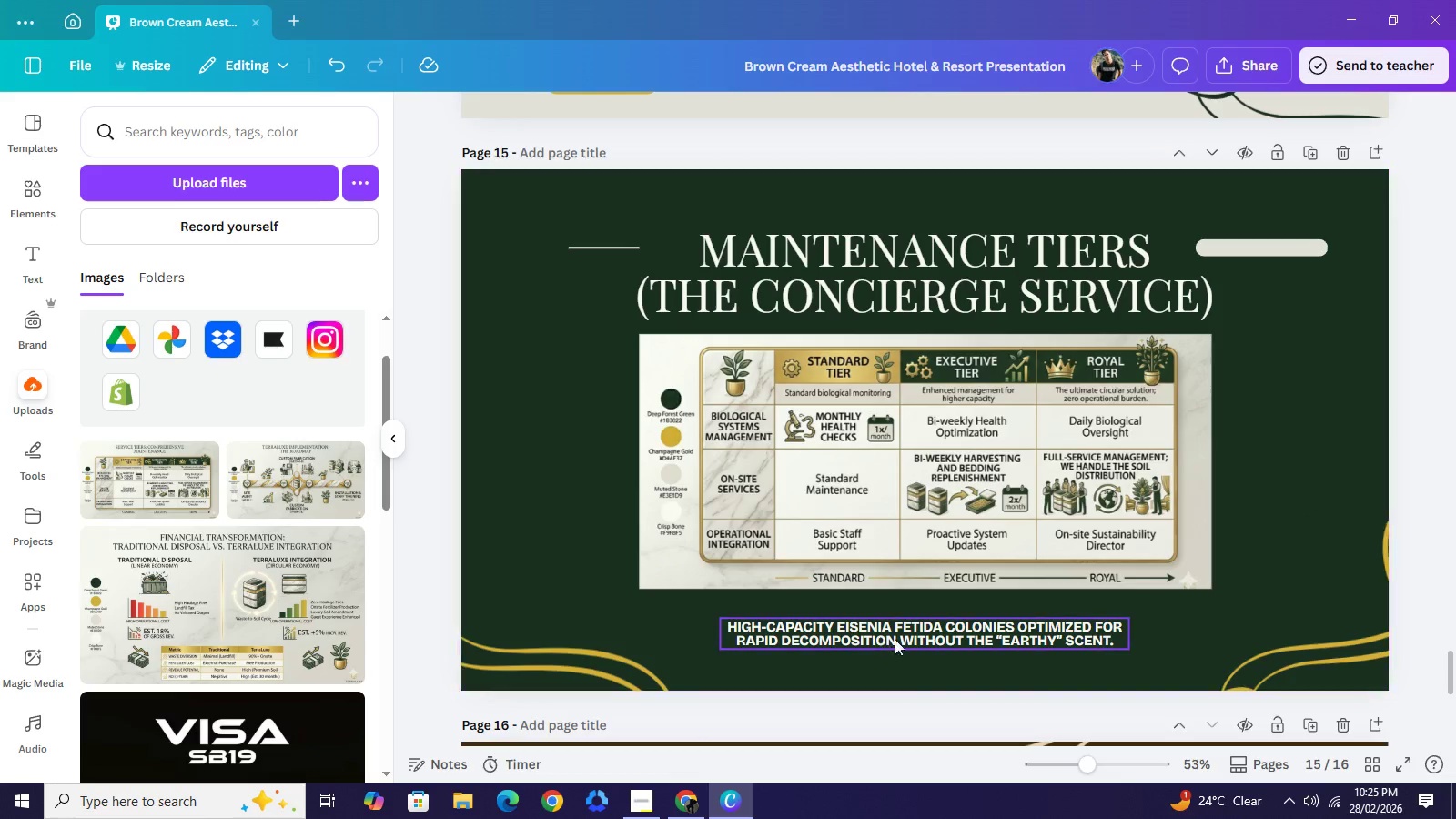 
left_click_drag(start_coordinate=[900, 631], to_coordinate=[905, 645])
 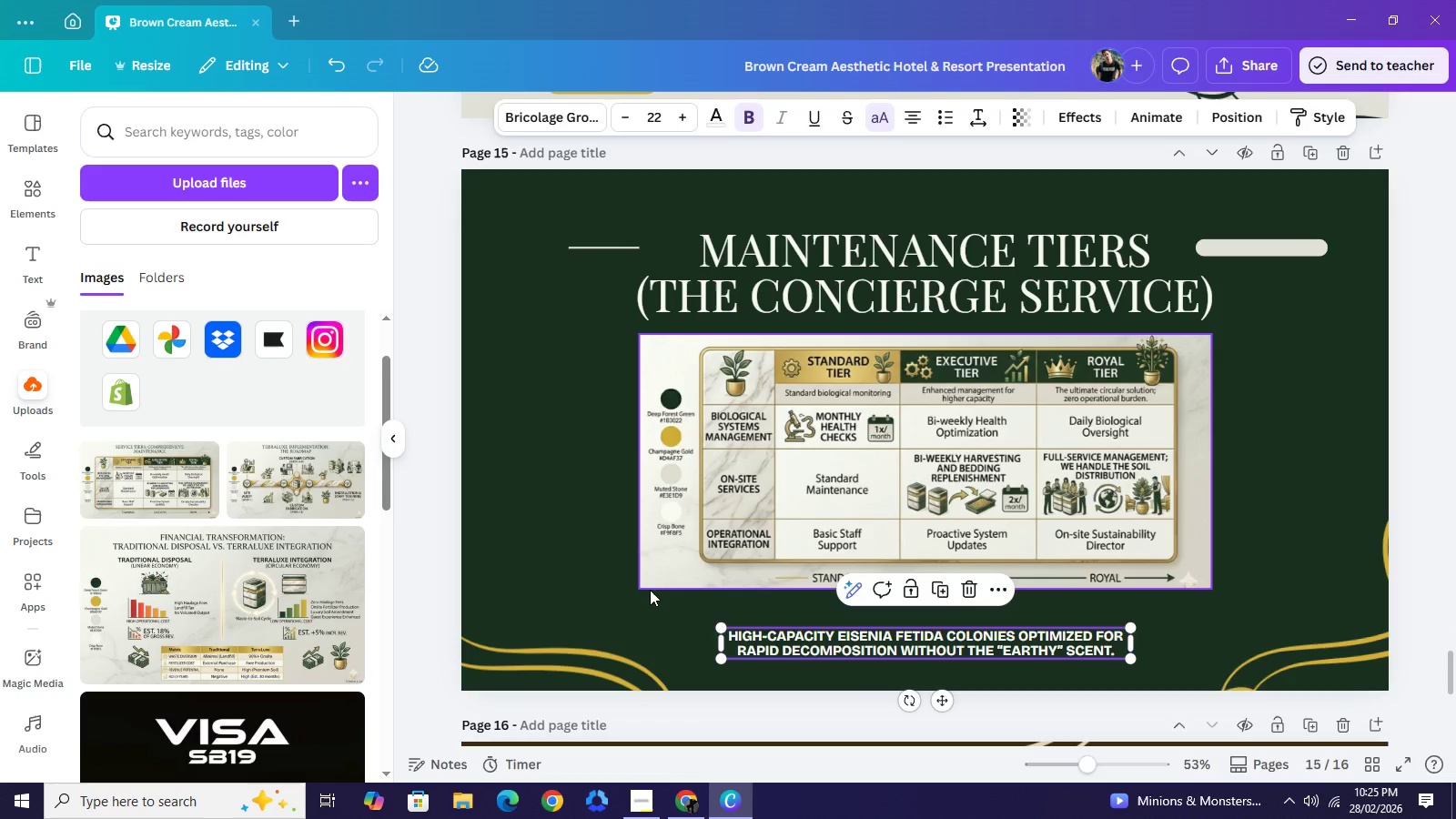 
left_click([678, 553])
 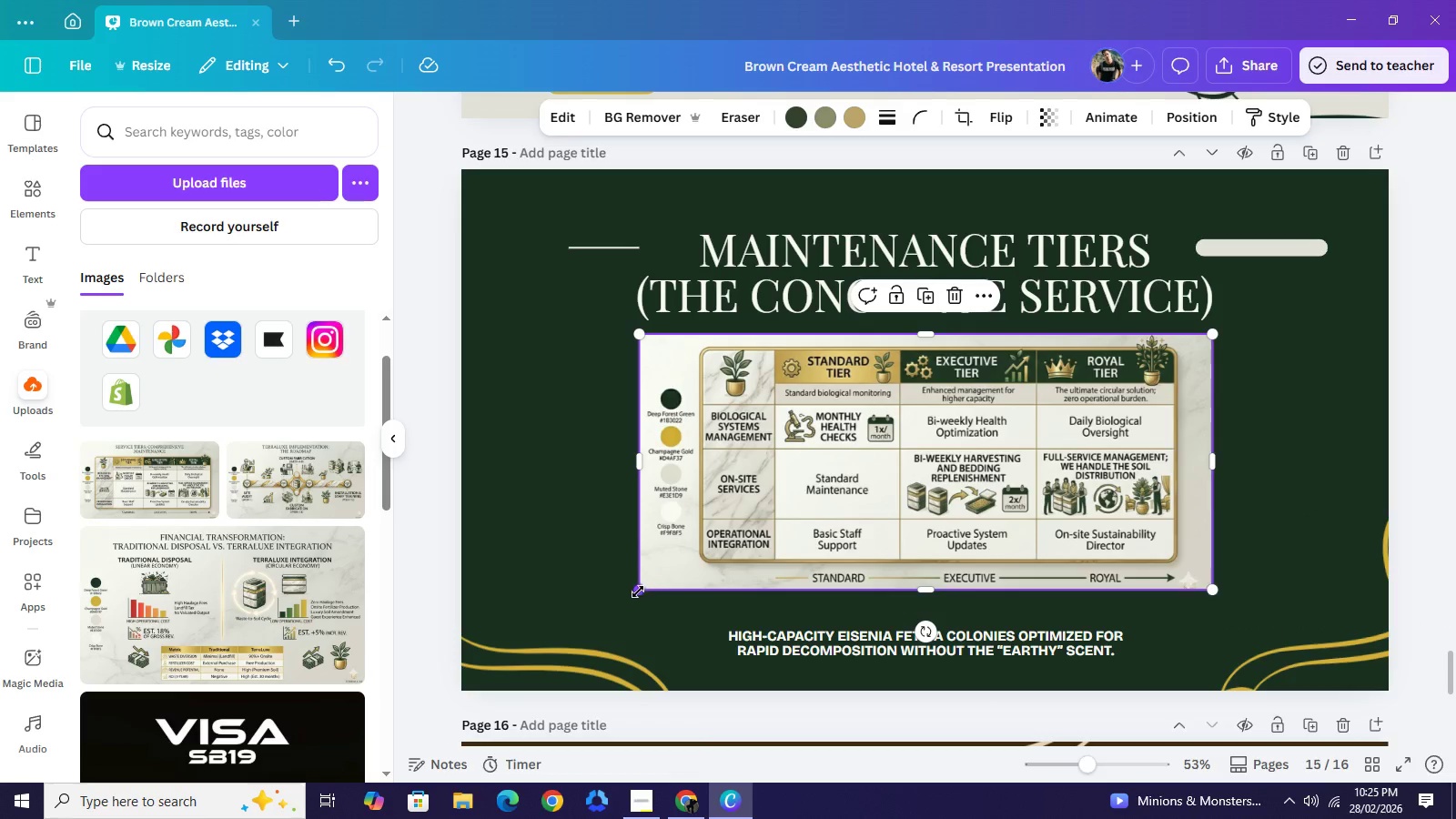 
left_click_drag(start_coordinate=[641, 591], to_coordinate=[560, 630])
 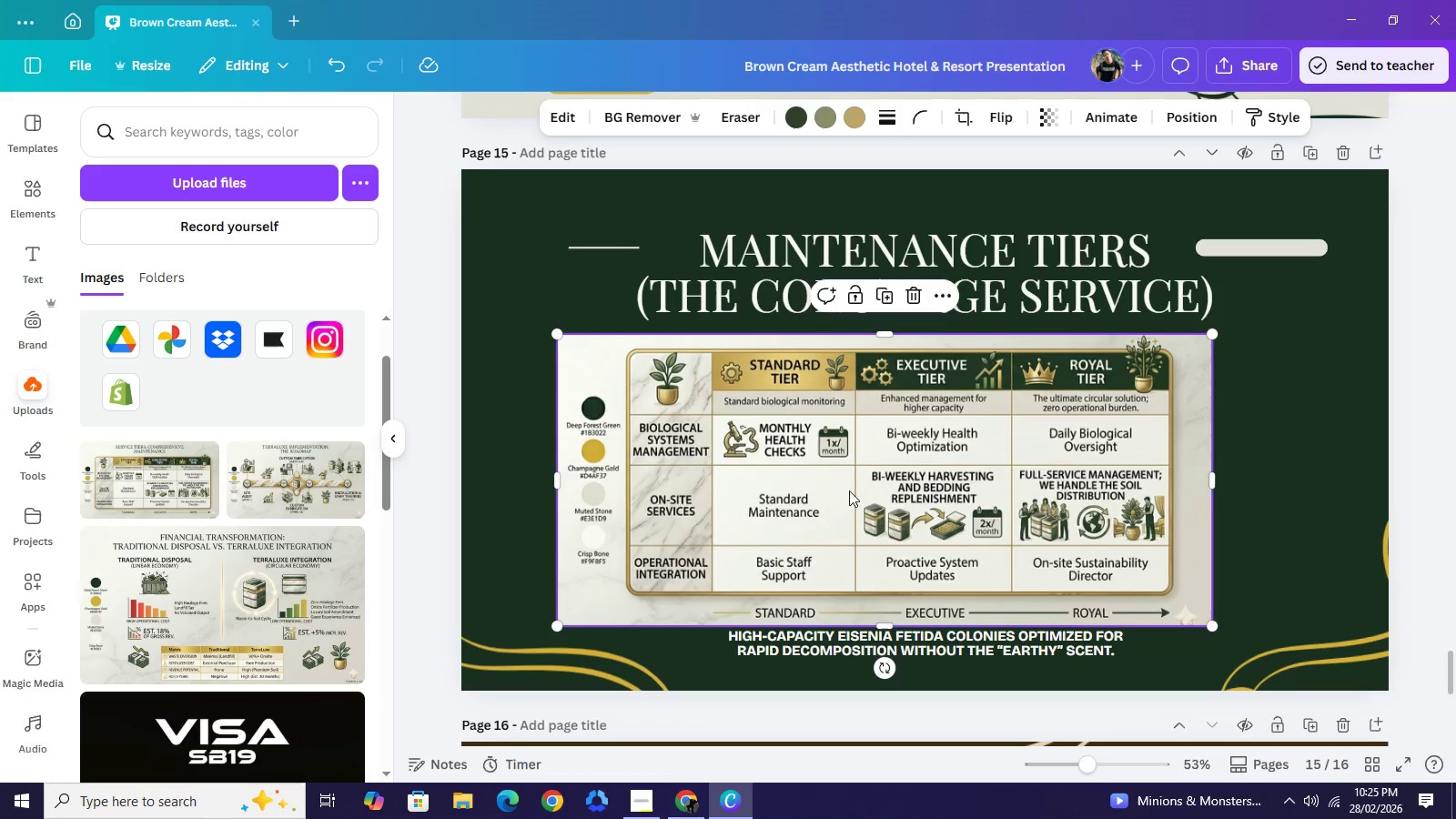 
left_click_drag(start_coordinate=[834, 492], to_coordinate=[873, 490])
 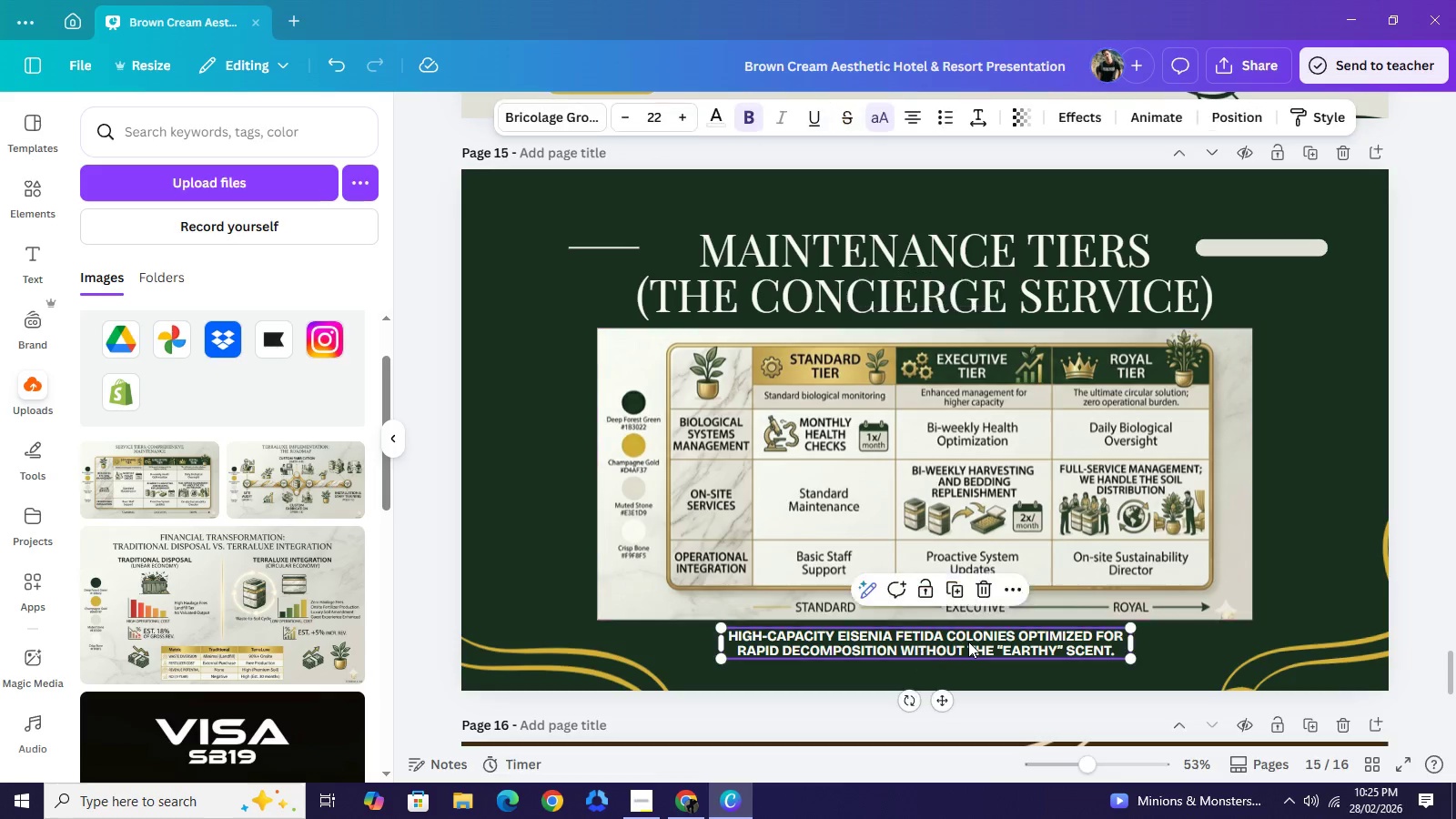 
left_click_drag(start_coordinate=[968, 642], to_coordinate=[968, 649])
 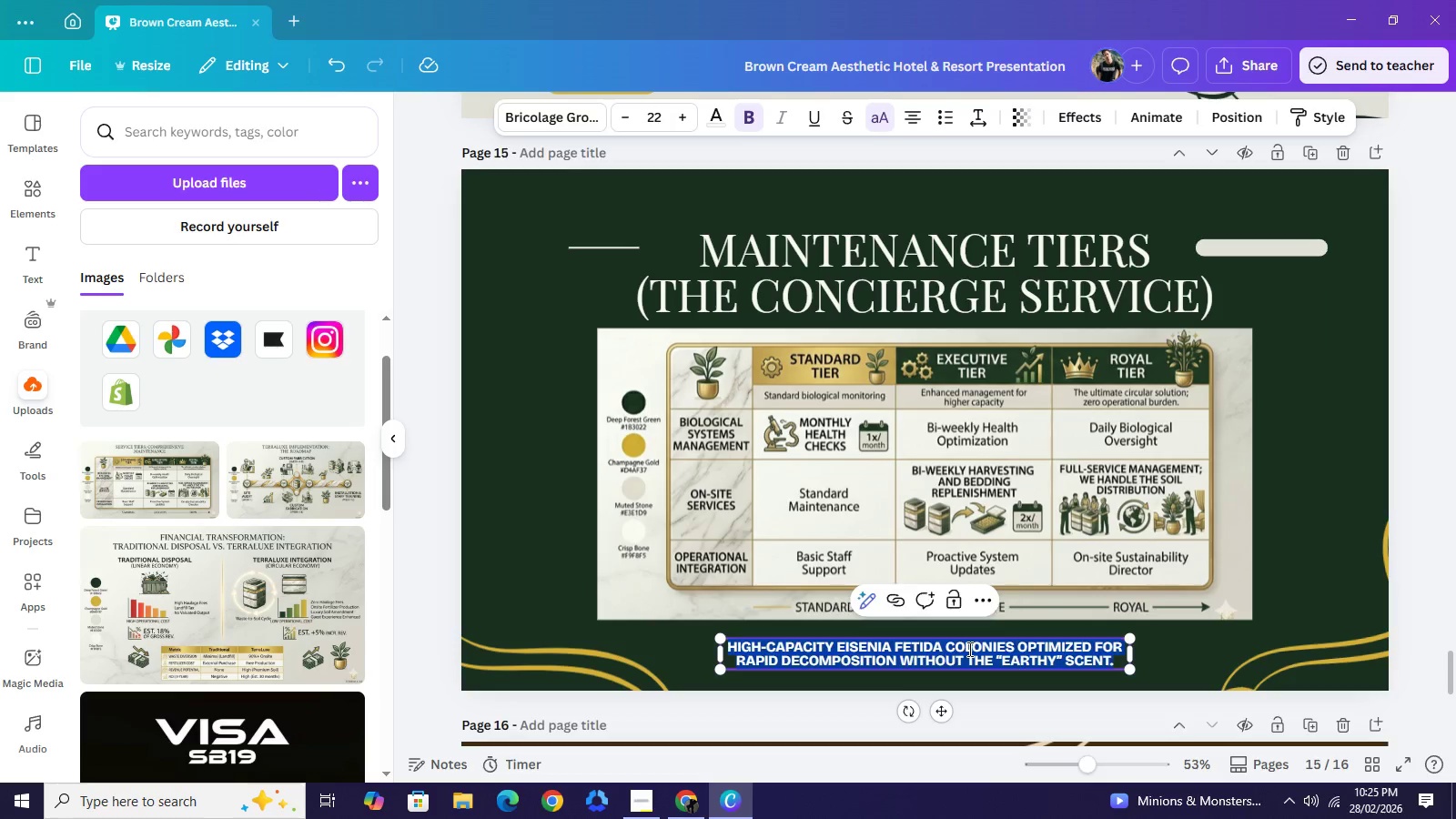 
double_click([968, 649])
 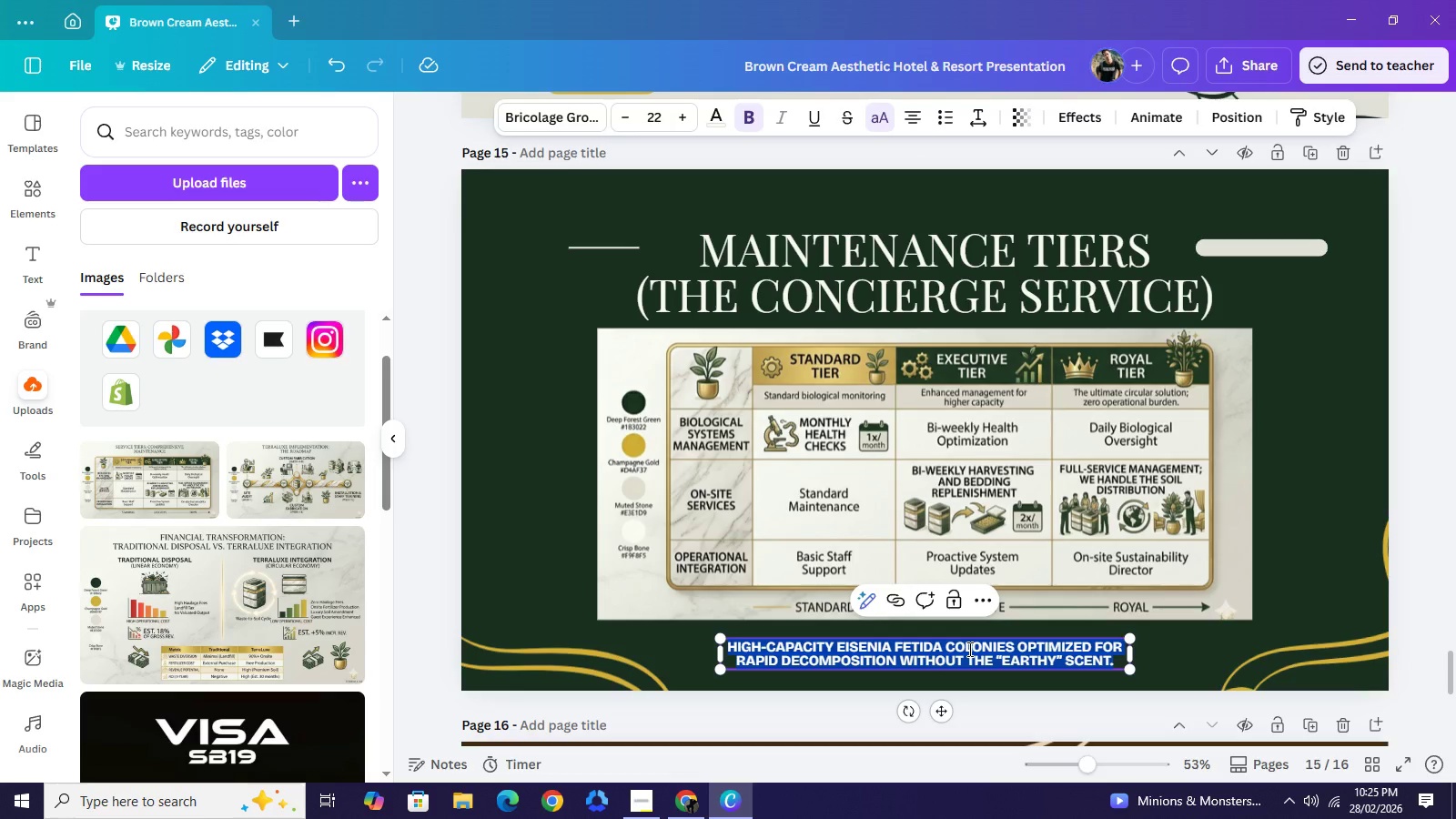 
wait(5.77)
 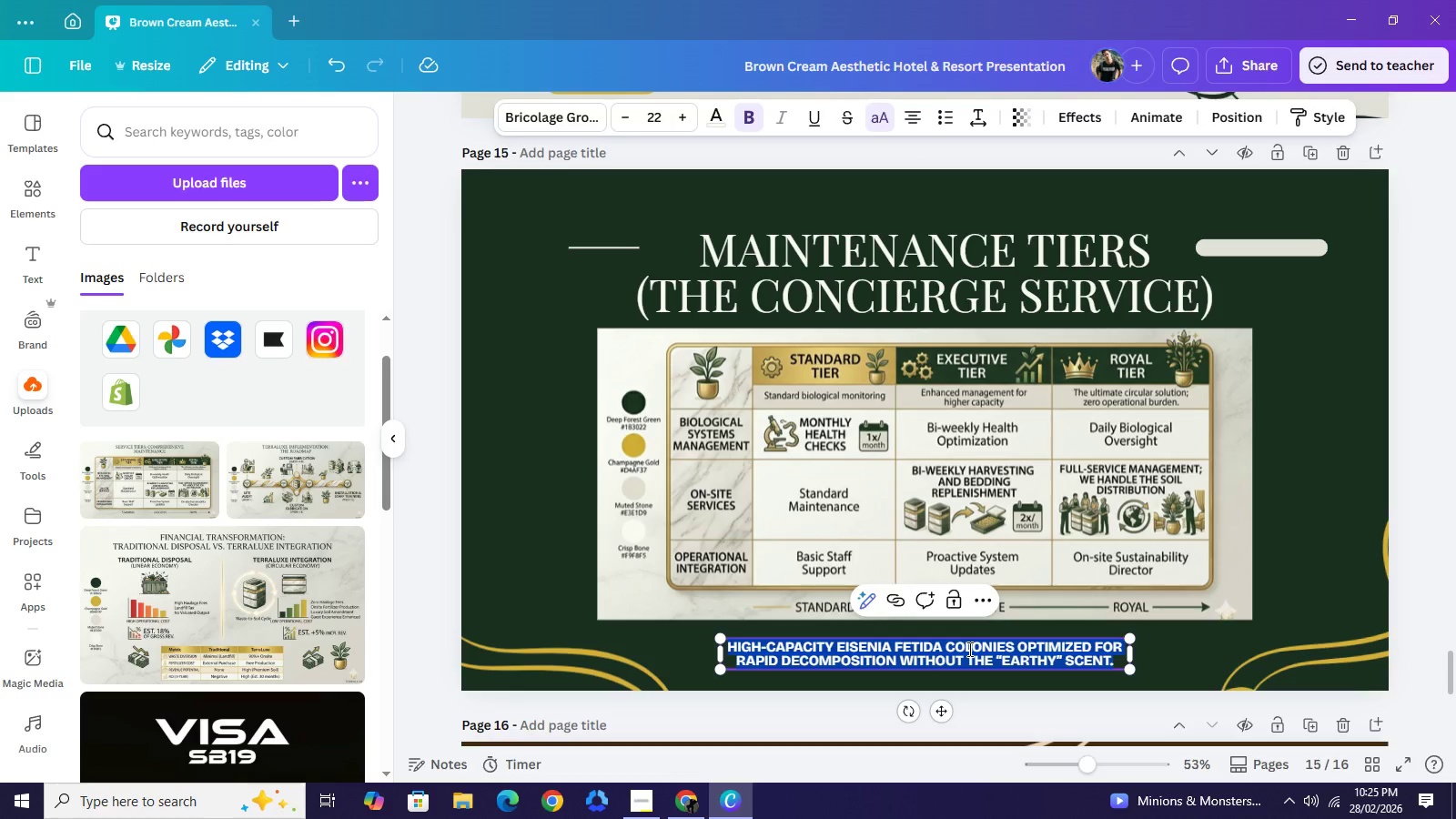 
key(Backspace)
 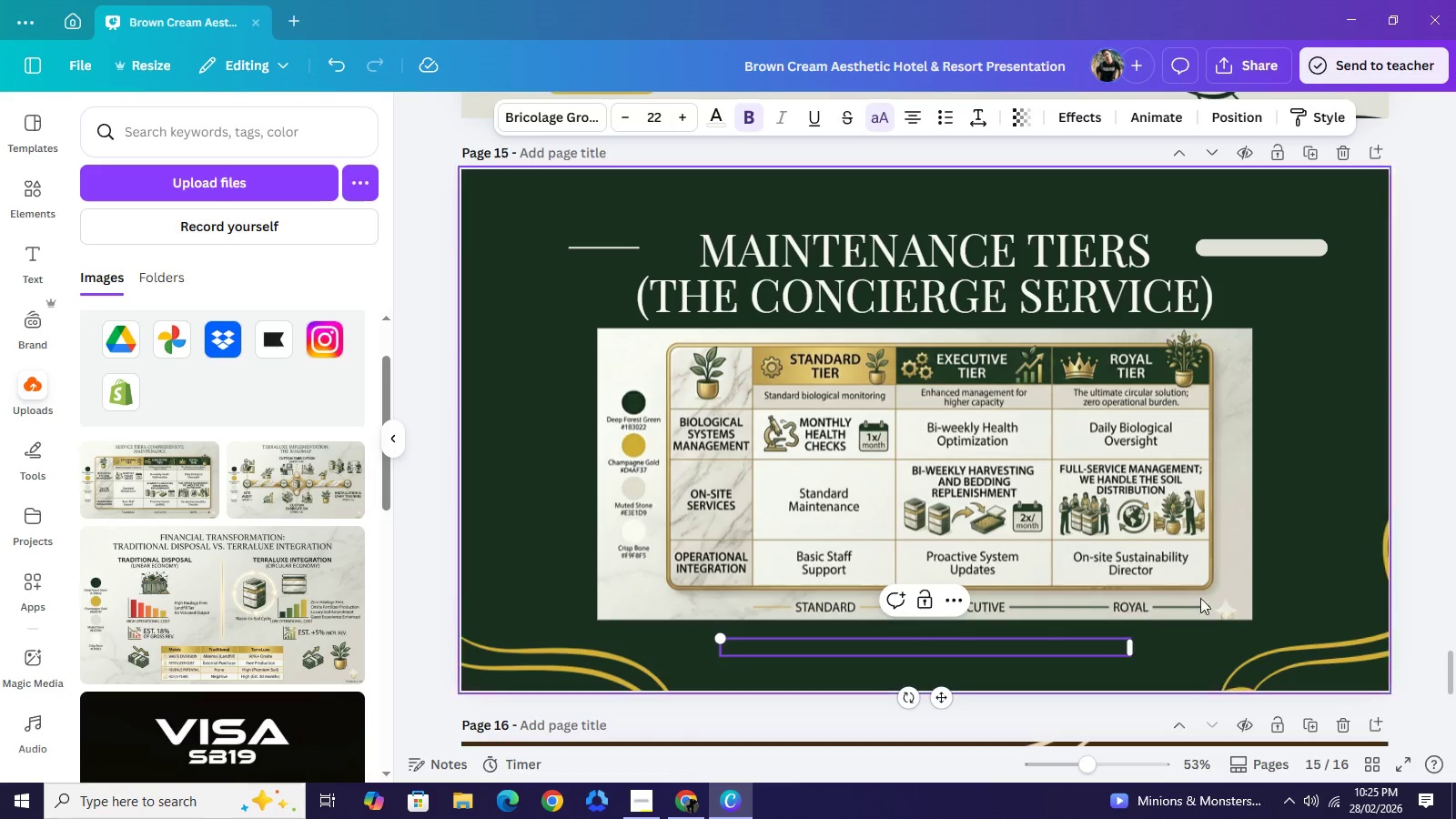 
key(Backspace)
 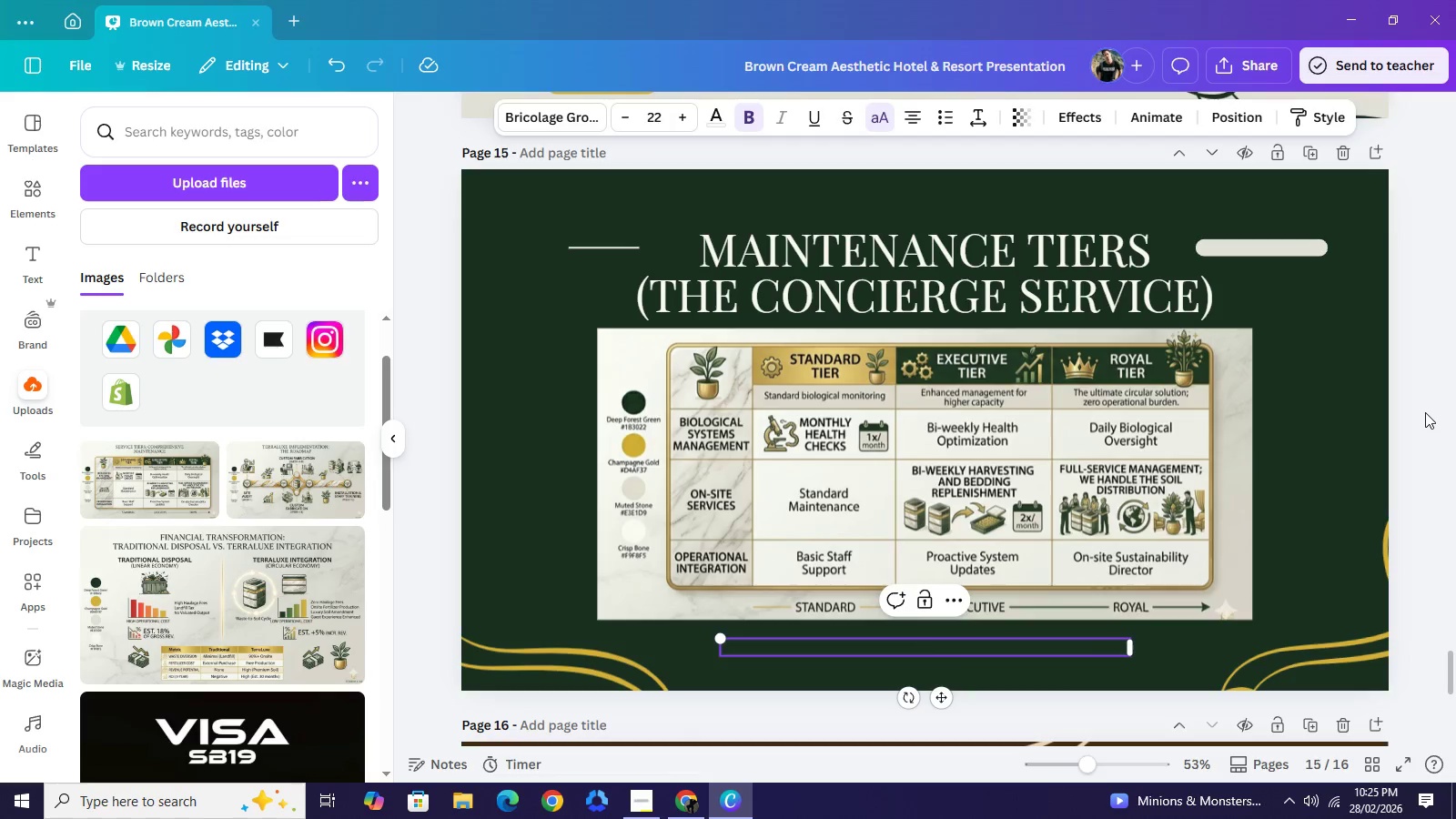 
left_click([1425, 412])
 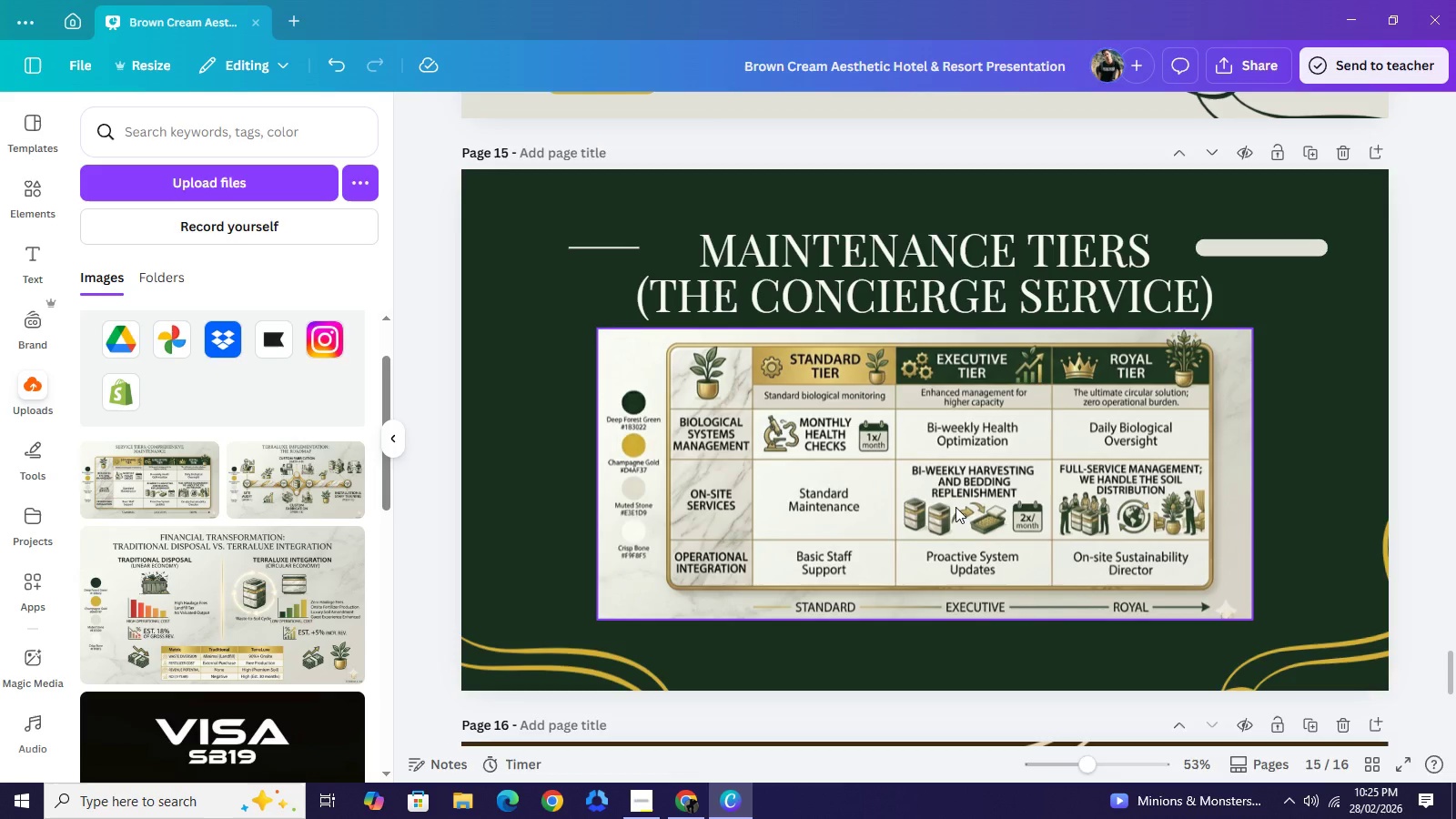 
left_click_drag(start_coordinate=[955, 507], to_coordinate=[958, 522])
 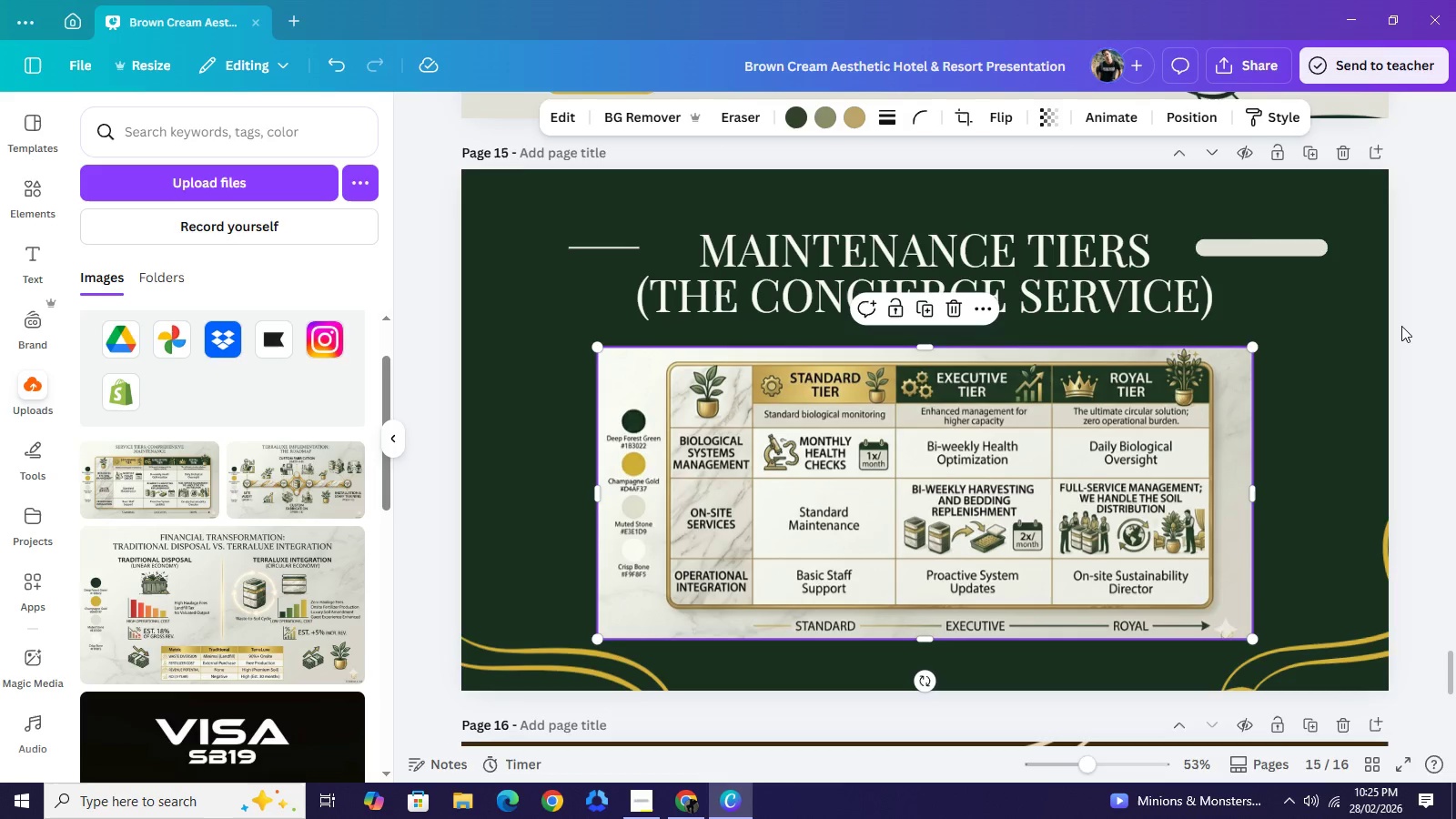 
left_click([1401, 326])
 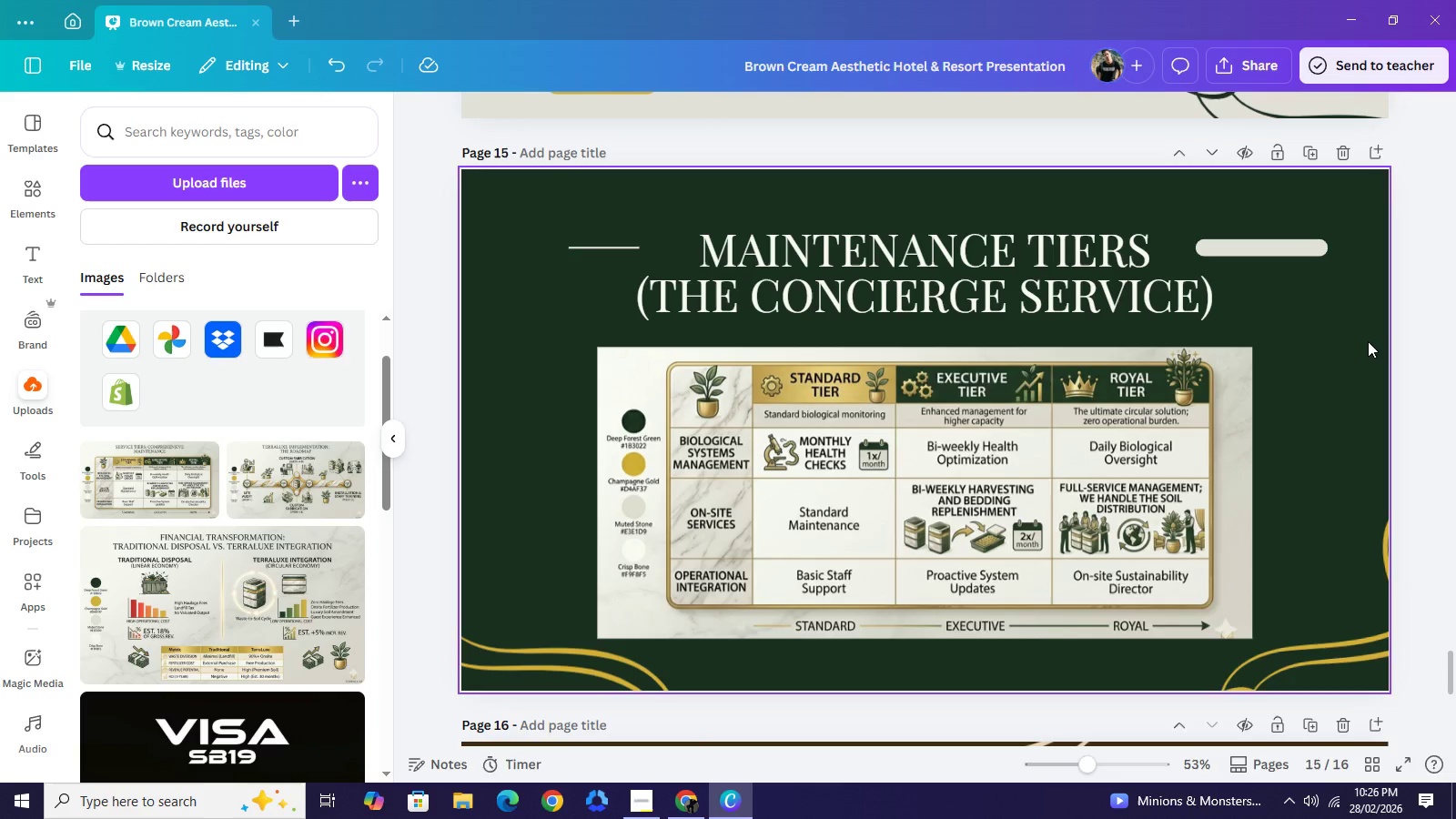 
wait(34.88)
 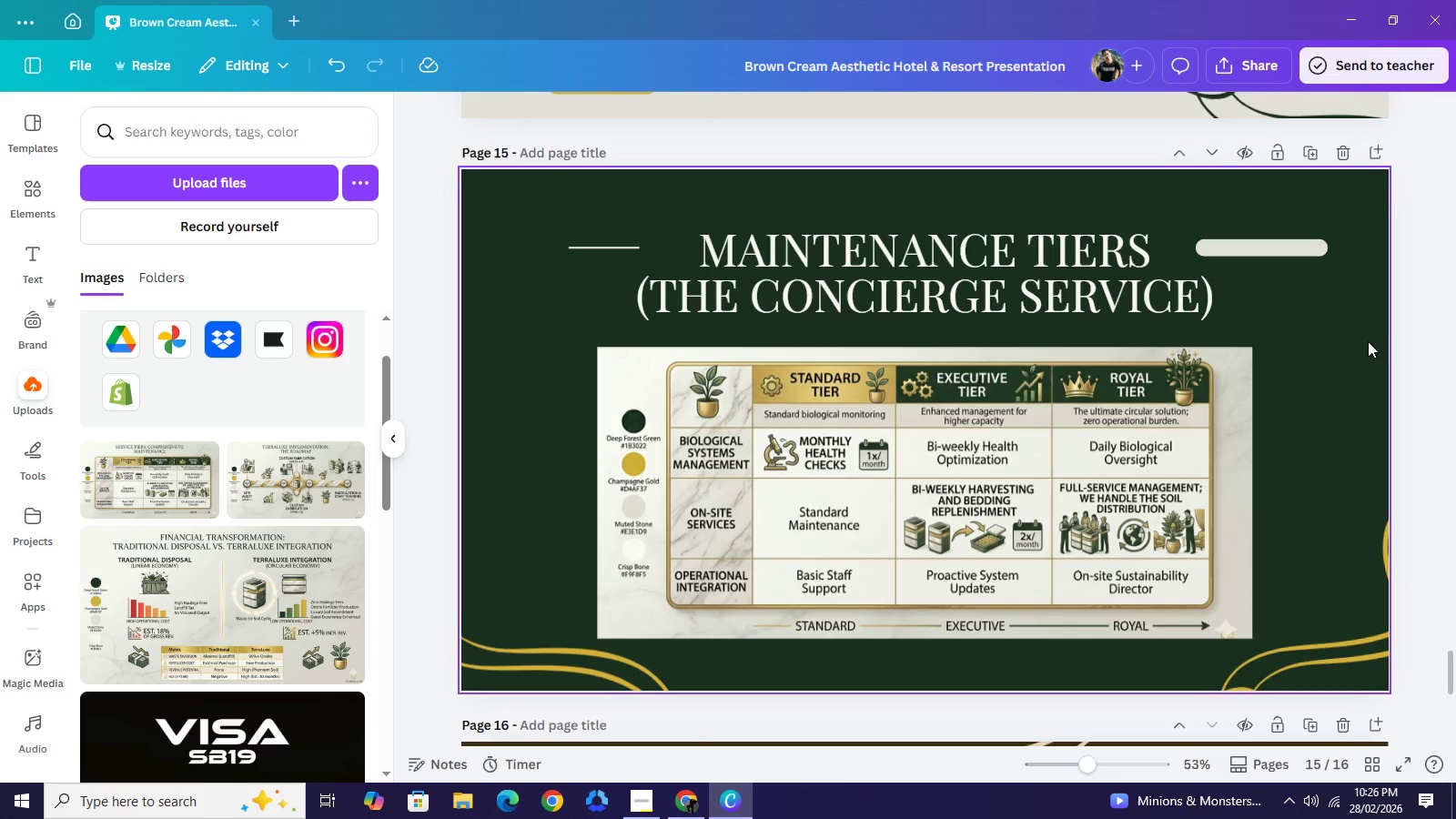 
left_click([1421, 370])
 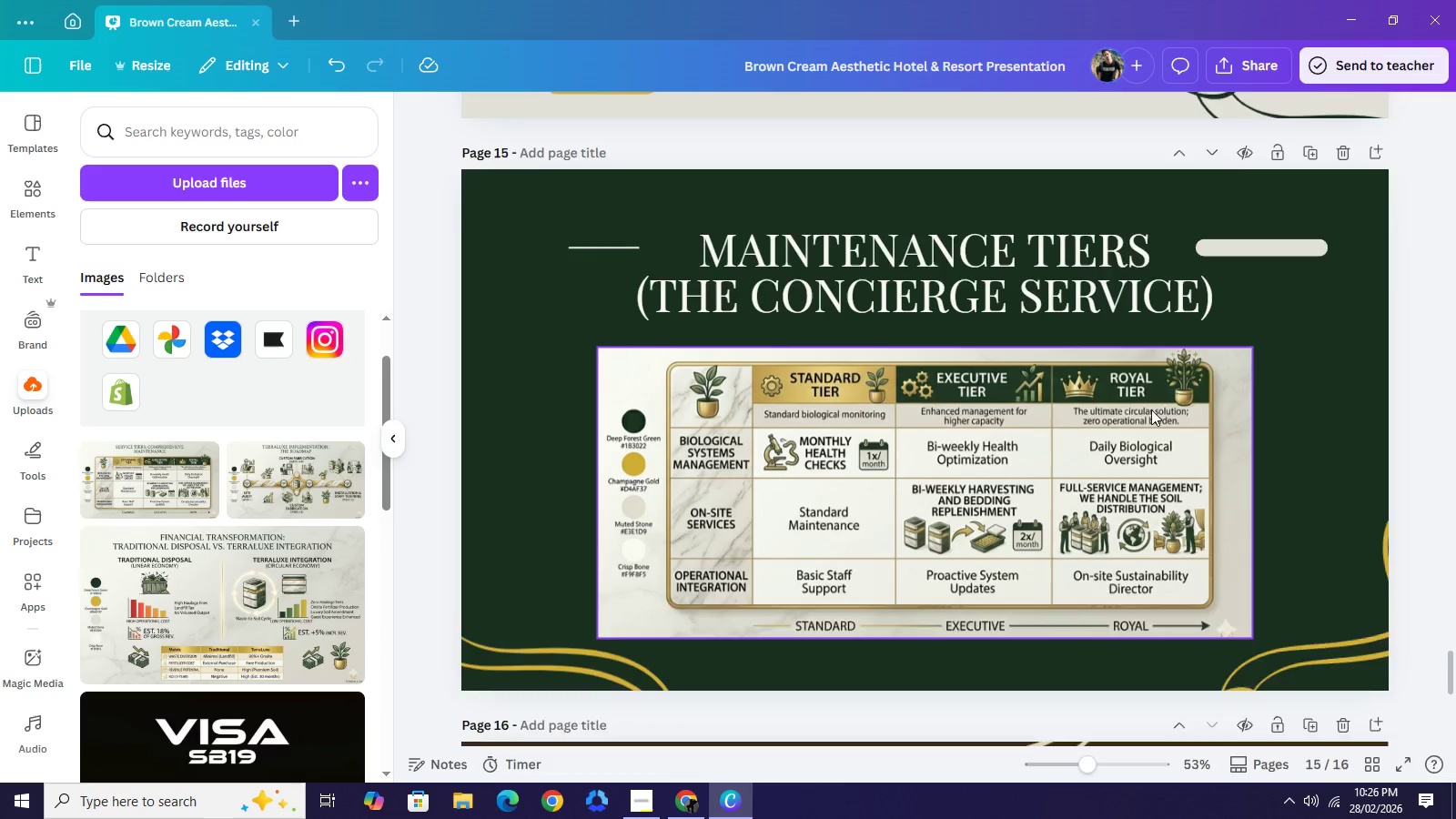 
scroll: coordinate [1151, 410], scroll_direction: up, amount: 3.0
 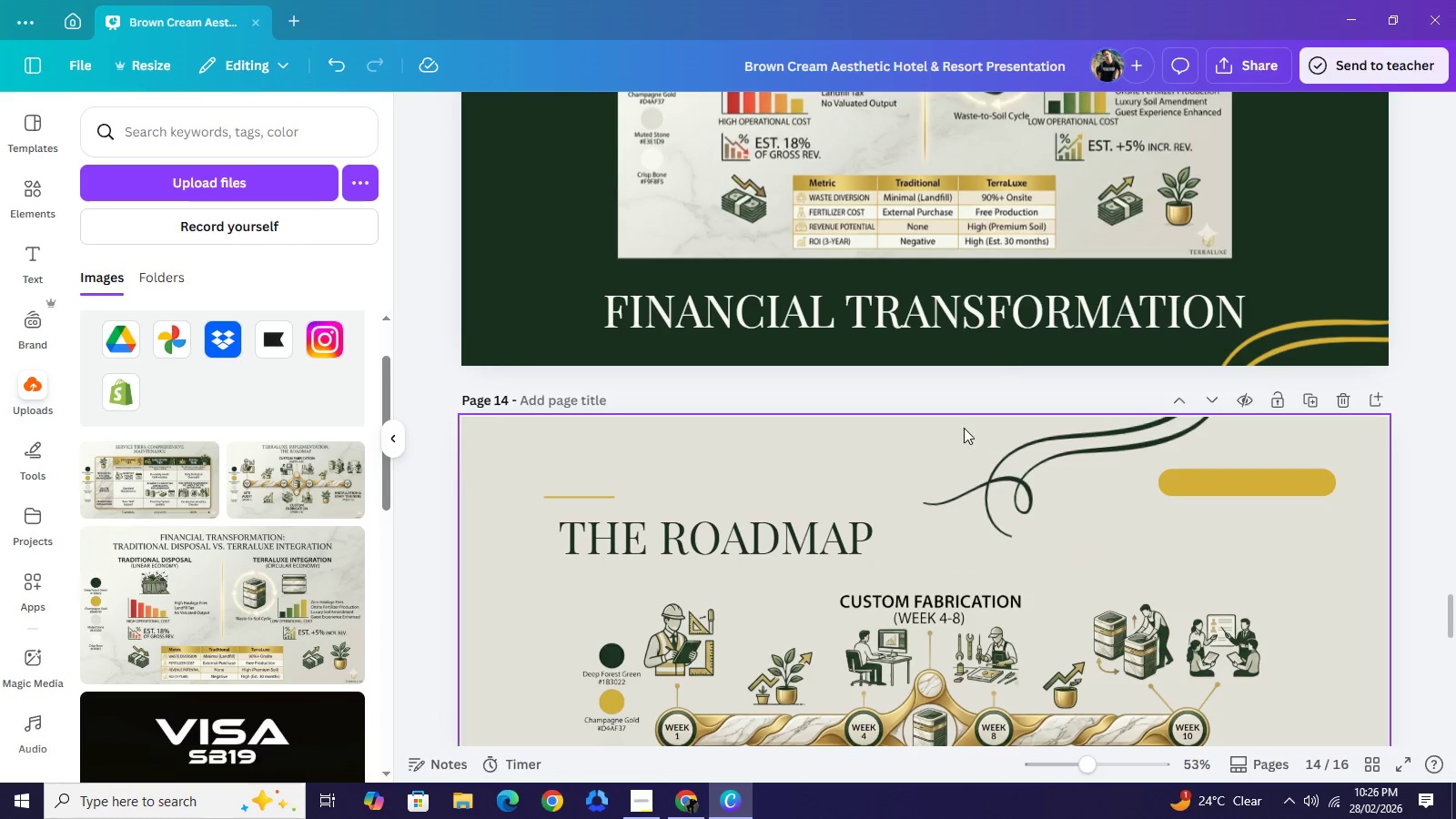 
scroll: coordinate [1026, 366], scroll_direction: down, amount: 4.0
 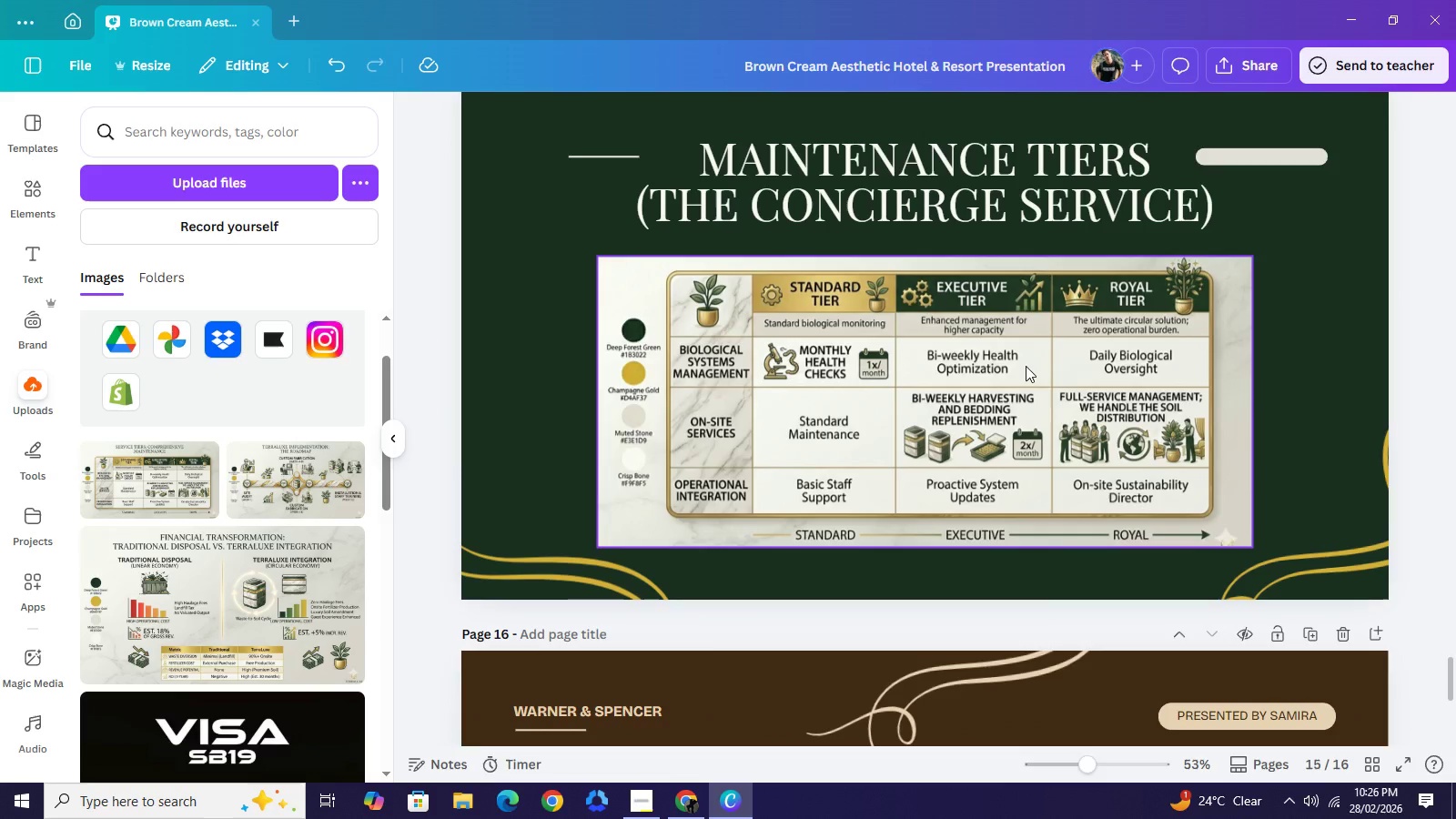 
scroll: coordinate [1026, 366], scroll_direction: up, amount: 2.0
 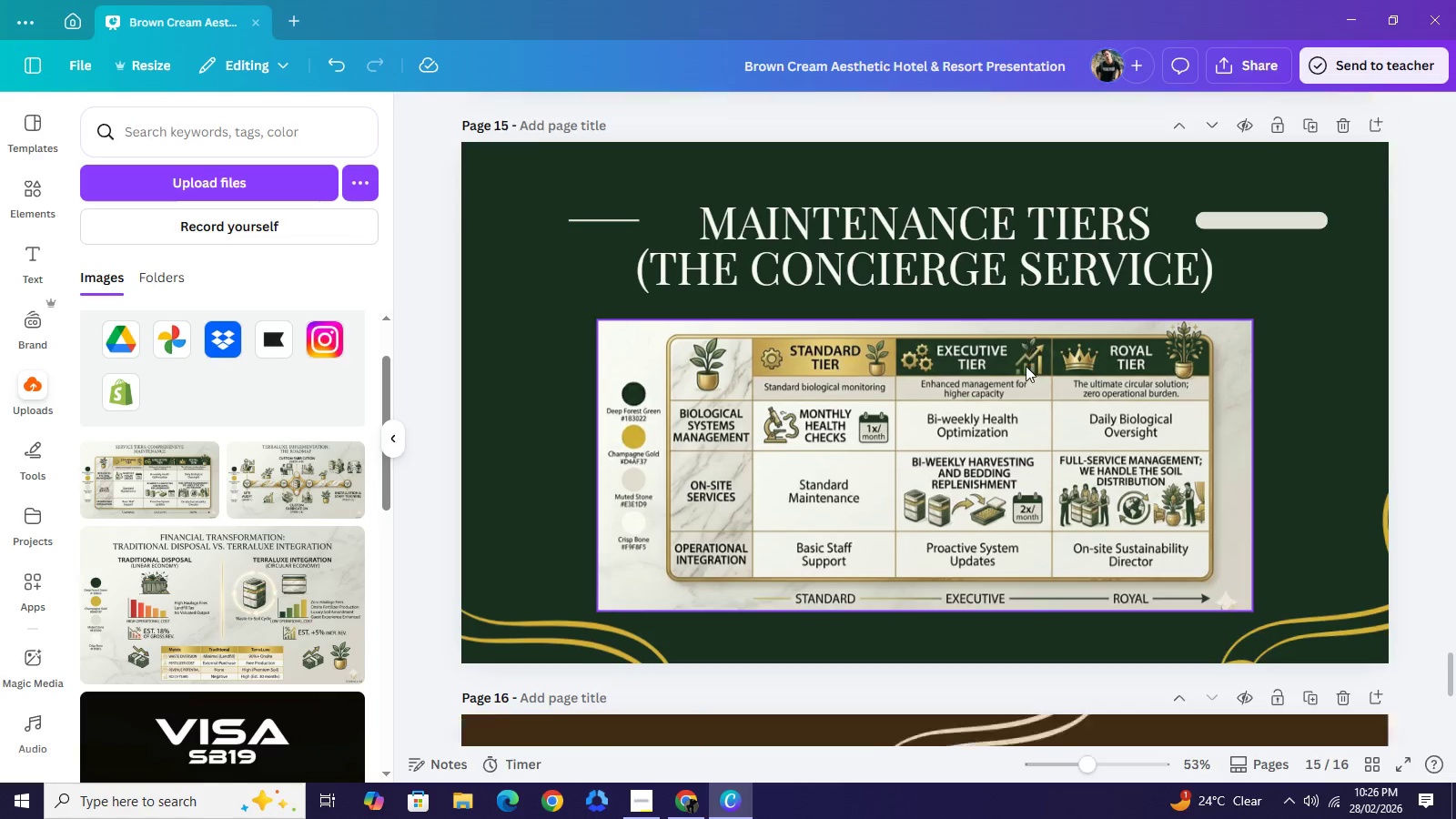 
scroll: coordinate [1026, 366], scroll_direction: down, amount: 1.0
 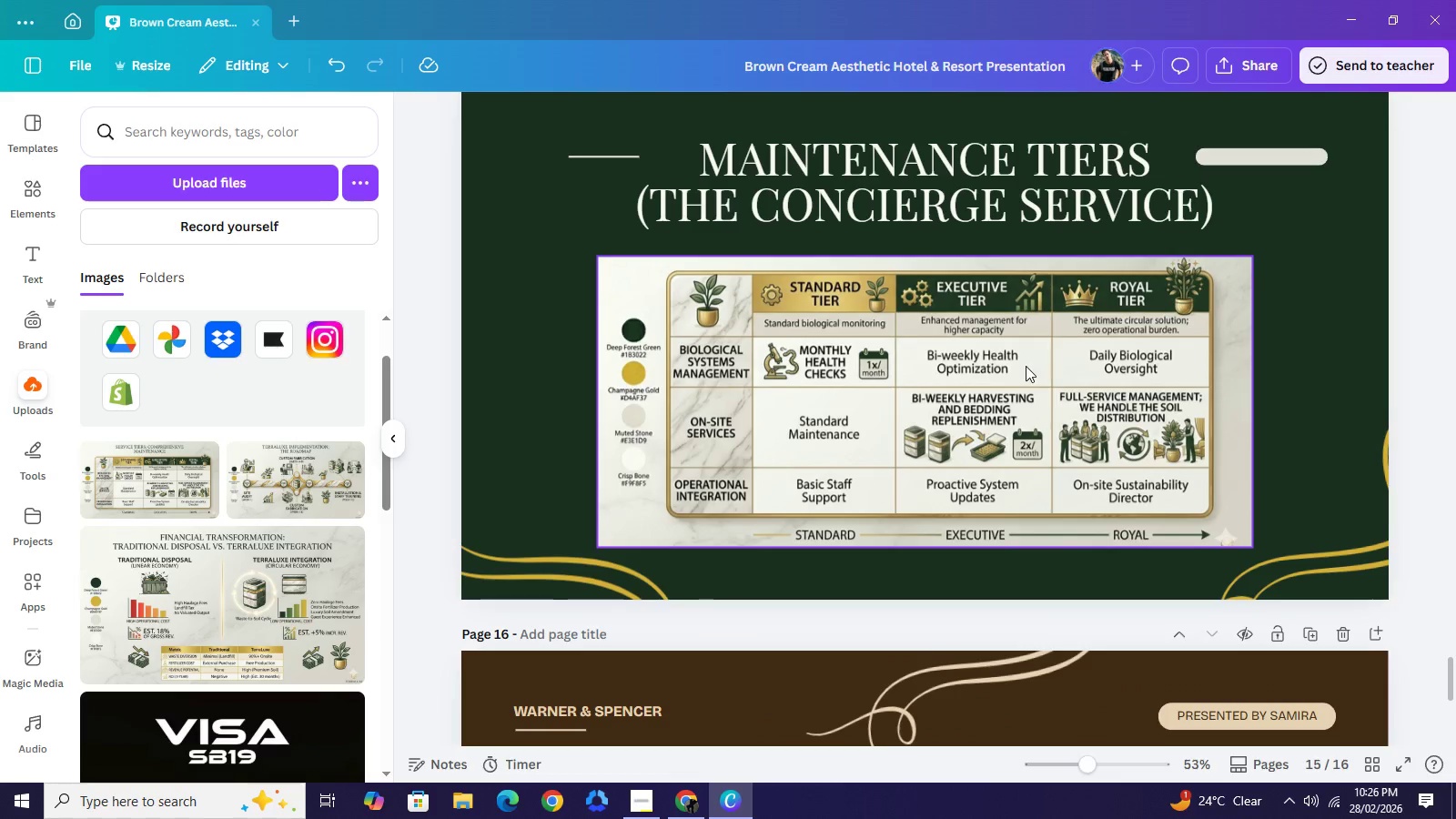 
scroll: coordinate [1026, 366], scroll_direction: up, amount: 3.0
 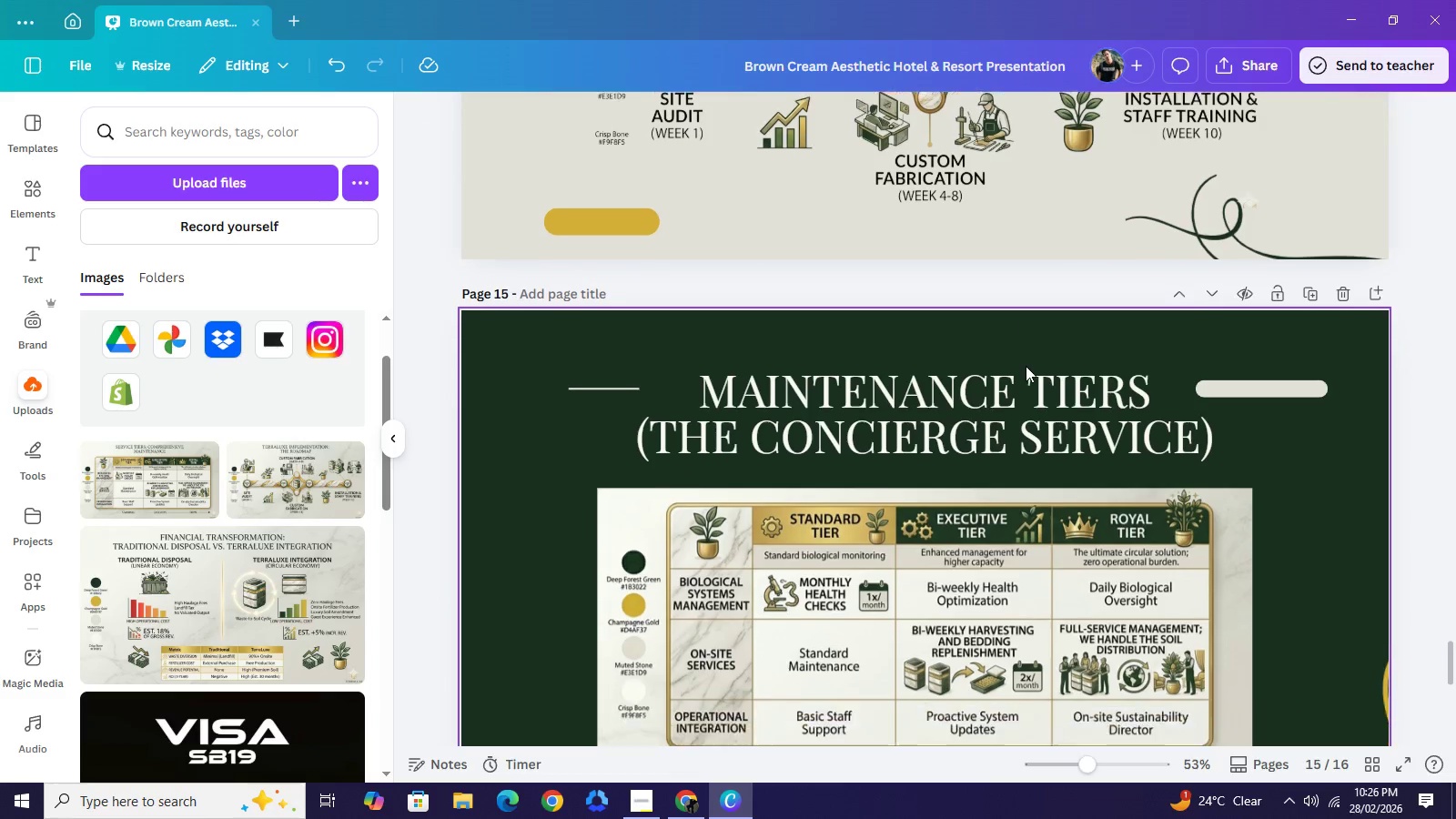 
scroll: coordinate [1026, 366], scroll_direction: down, amount: 2.0
 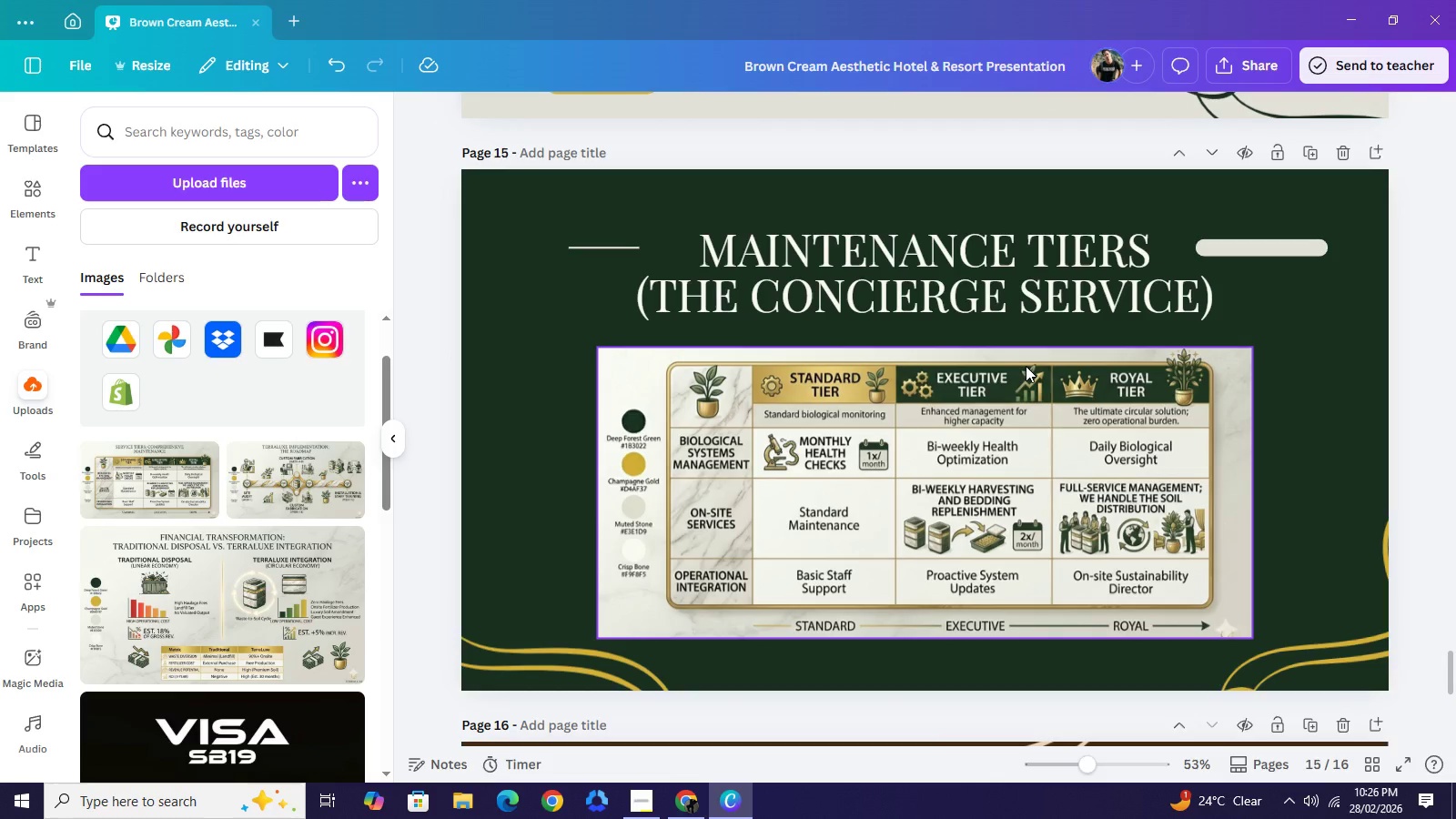 
scroll: coordinate [1026, 366], scroll_direction: up, amount: 5.0
 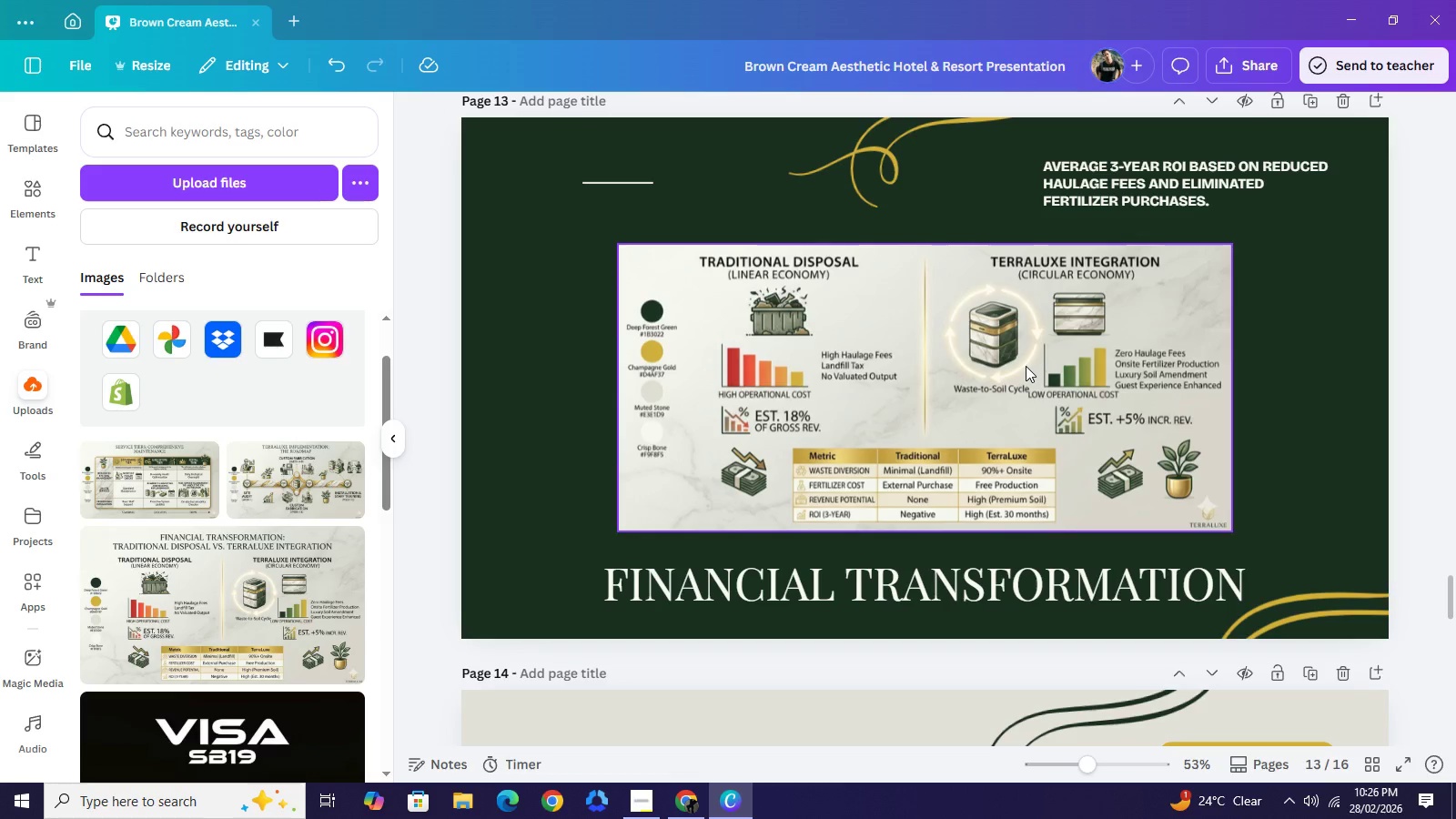 
scroll: coordinate [1026, 366], scroll_direction: down, amount: 11.0
 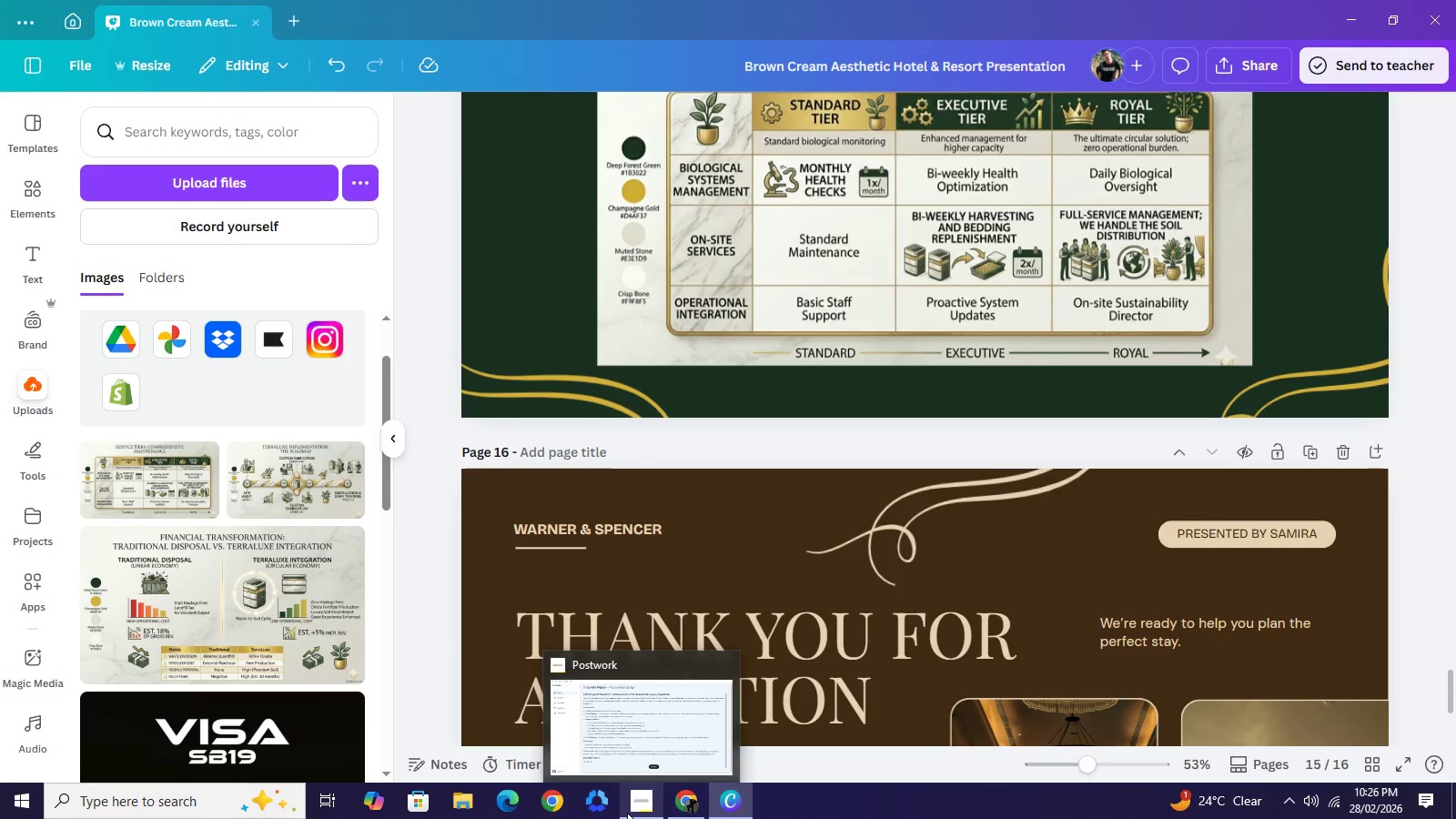 
left_click([627, 814])